 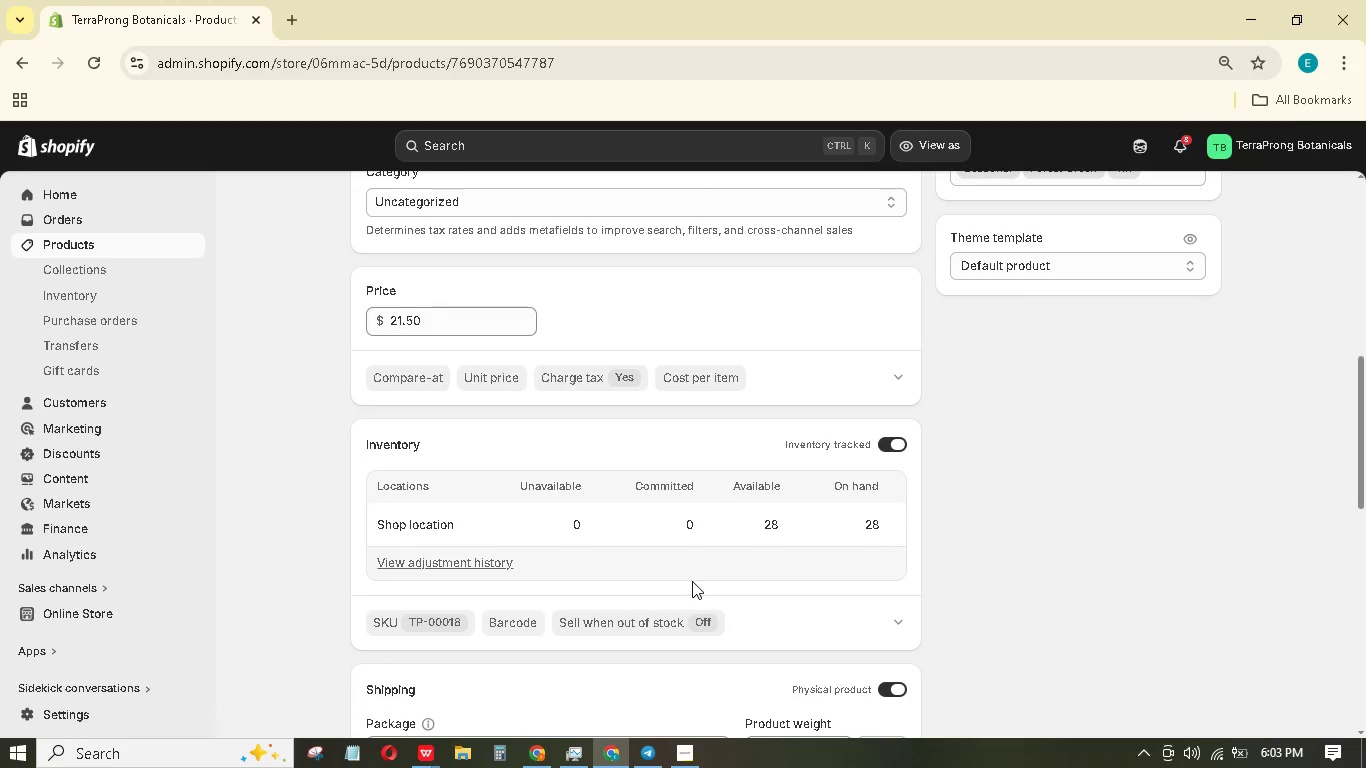 
scroll: coordinate [690, 604], scroll_direction: up, amount: 12.0
 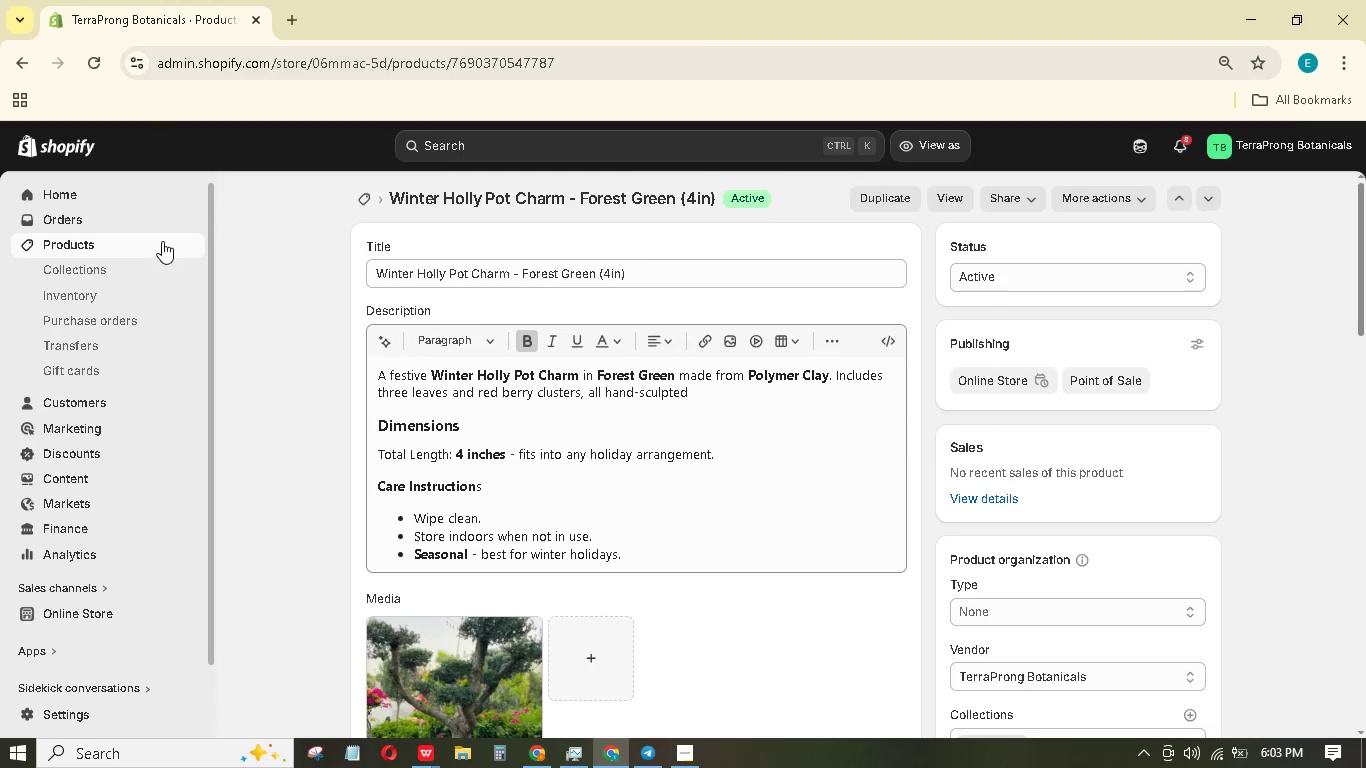 
left_click([161, 241])
 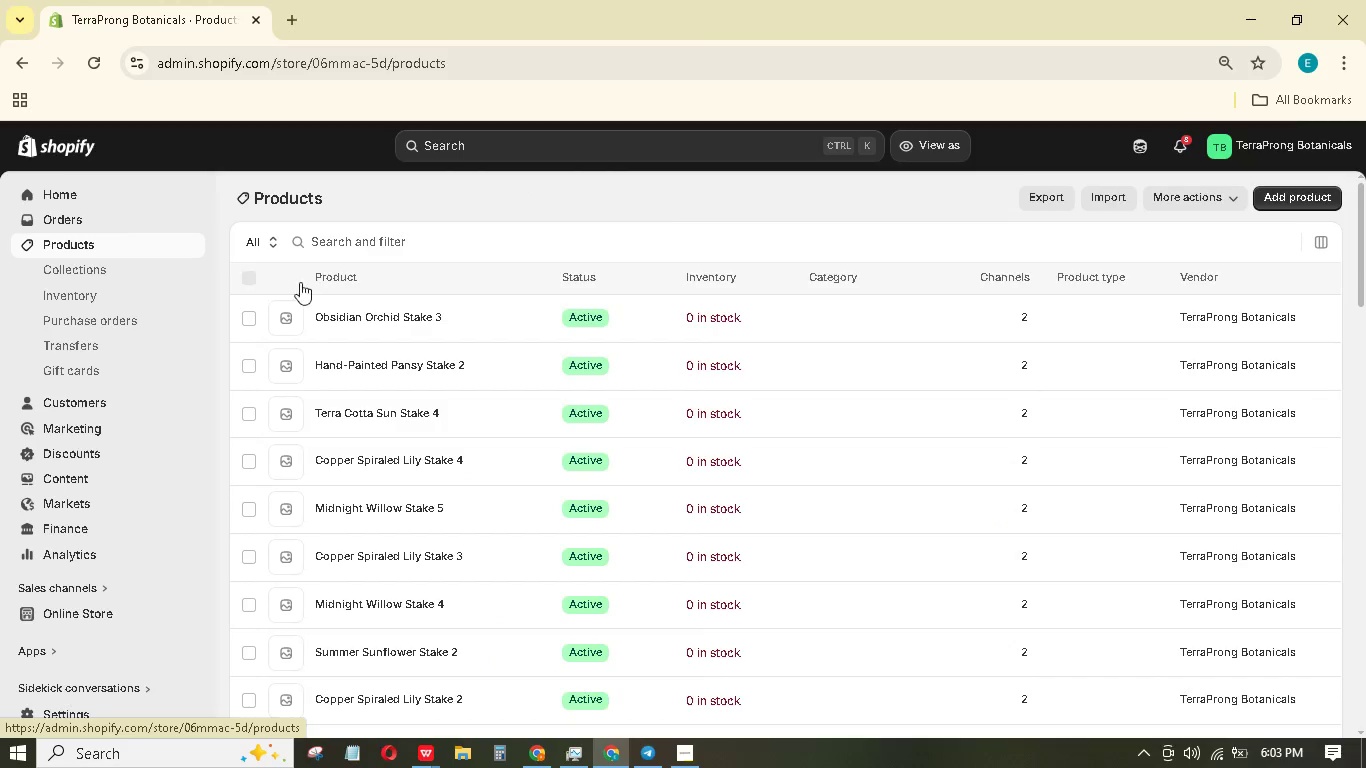 
scroll: coordinate [445, 532], scroll_direction: down, amount: 34.0
 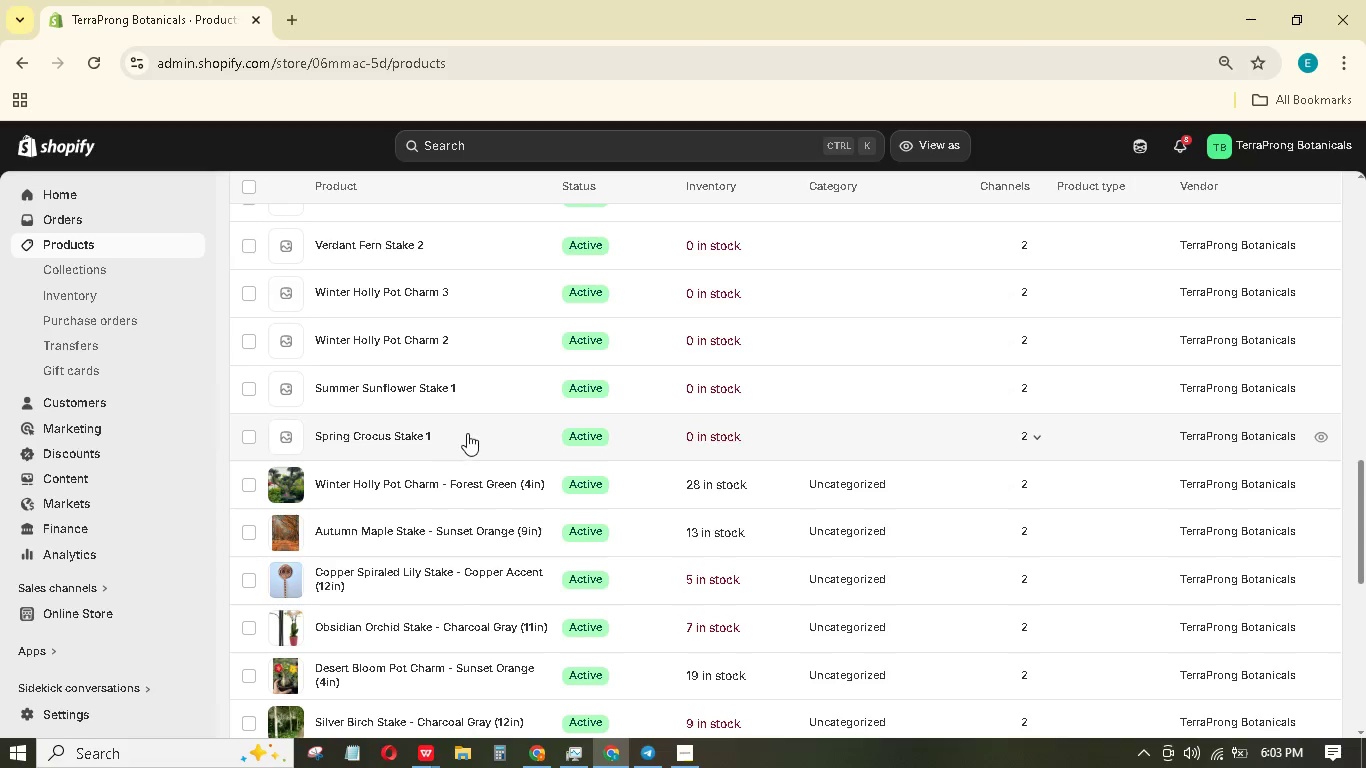 
left_click([467, 433])
 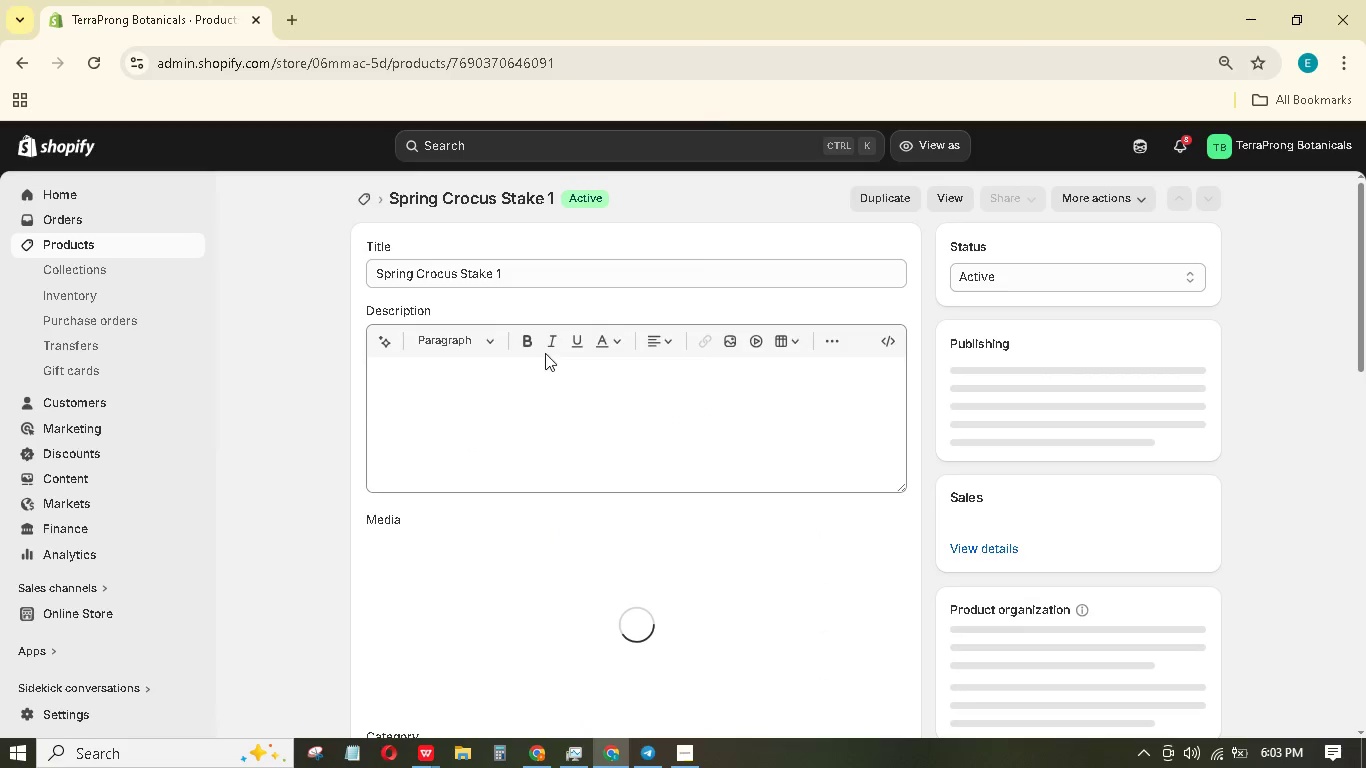 
left_click([545, 276])
 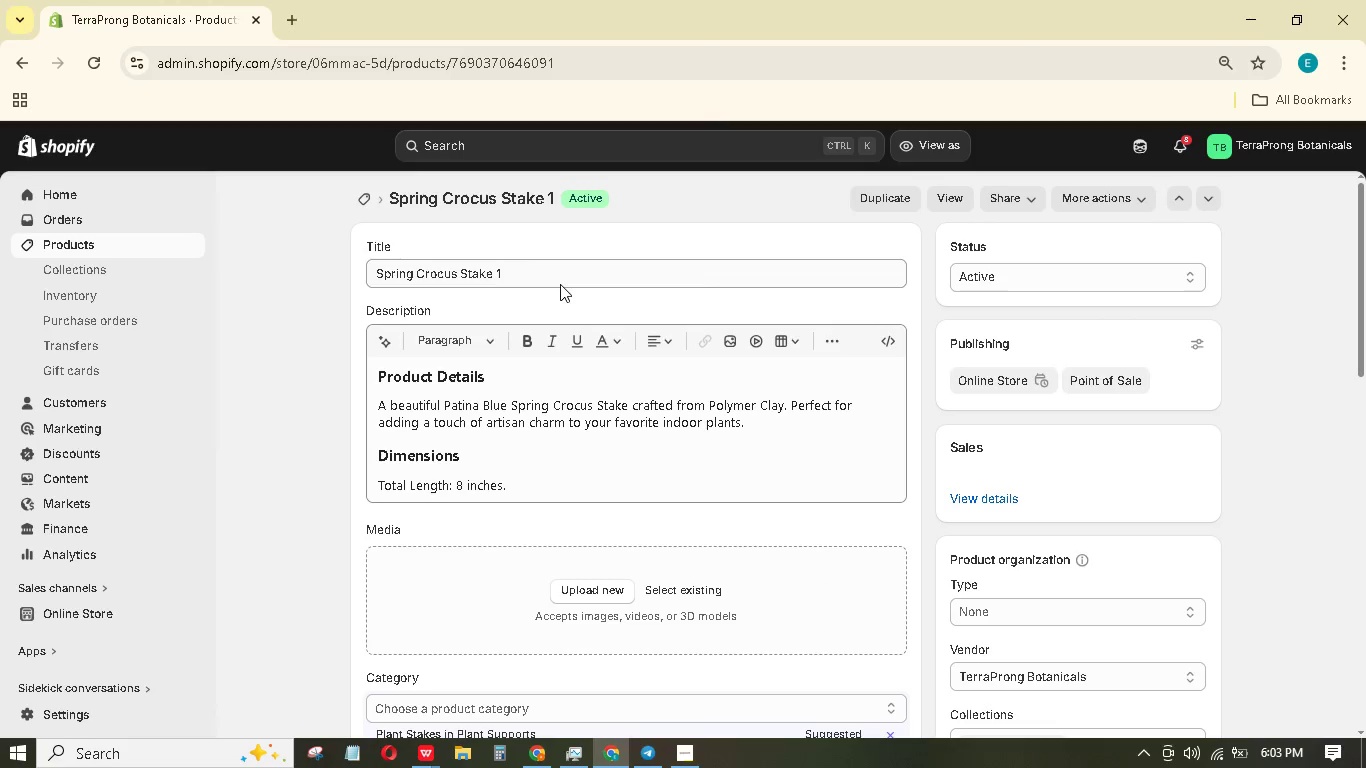 
key(Backspace)
 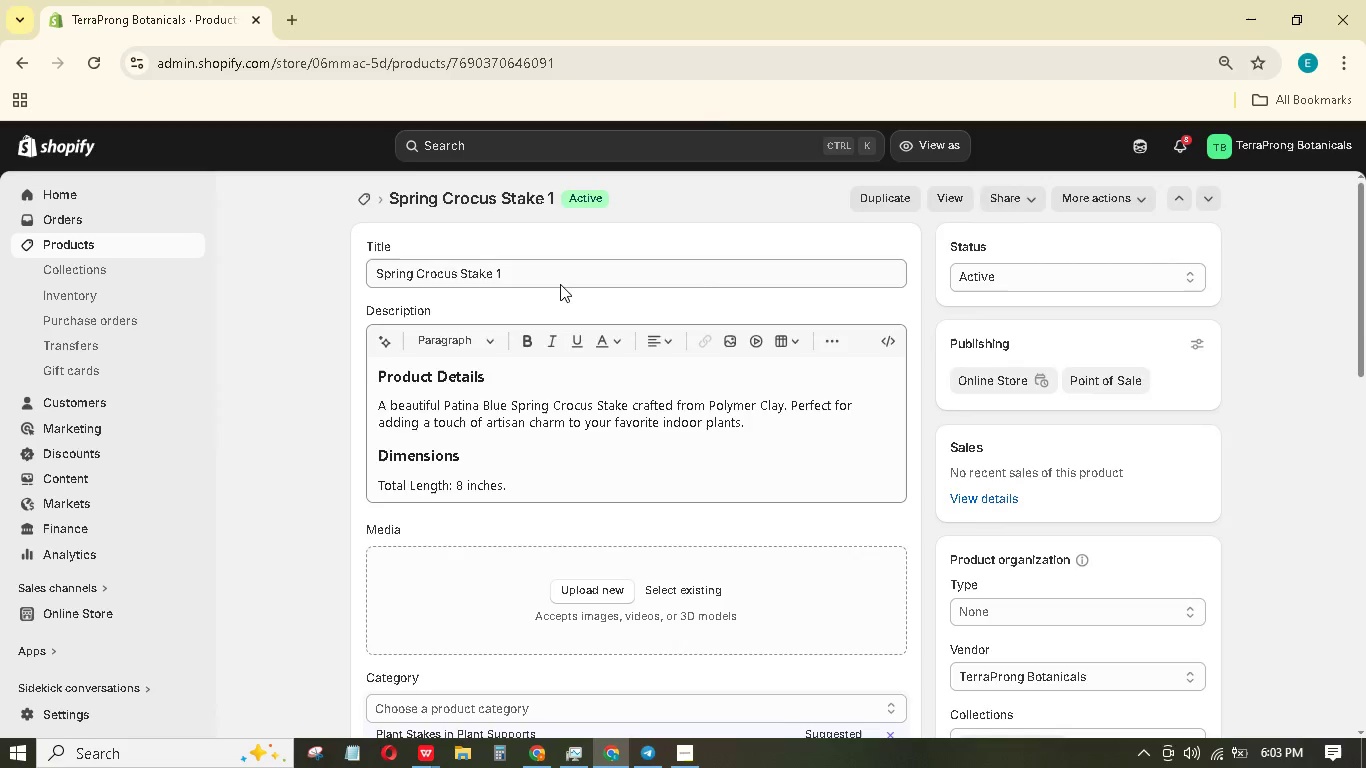 
key(Space)
 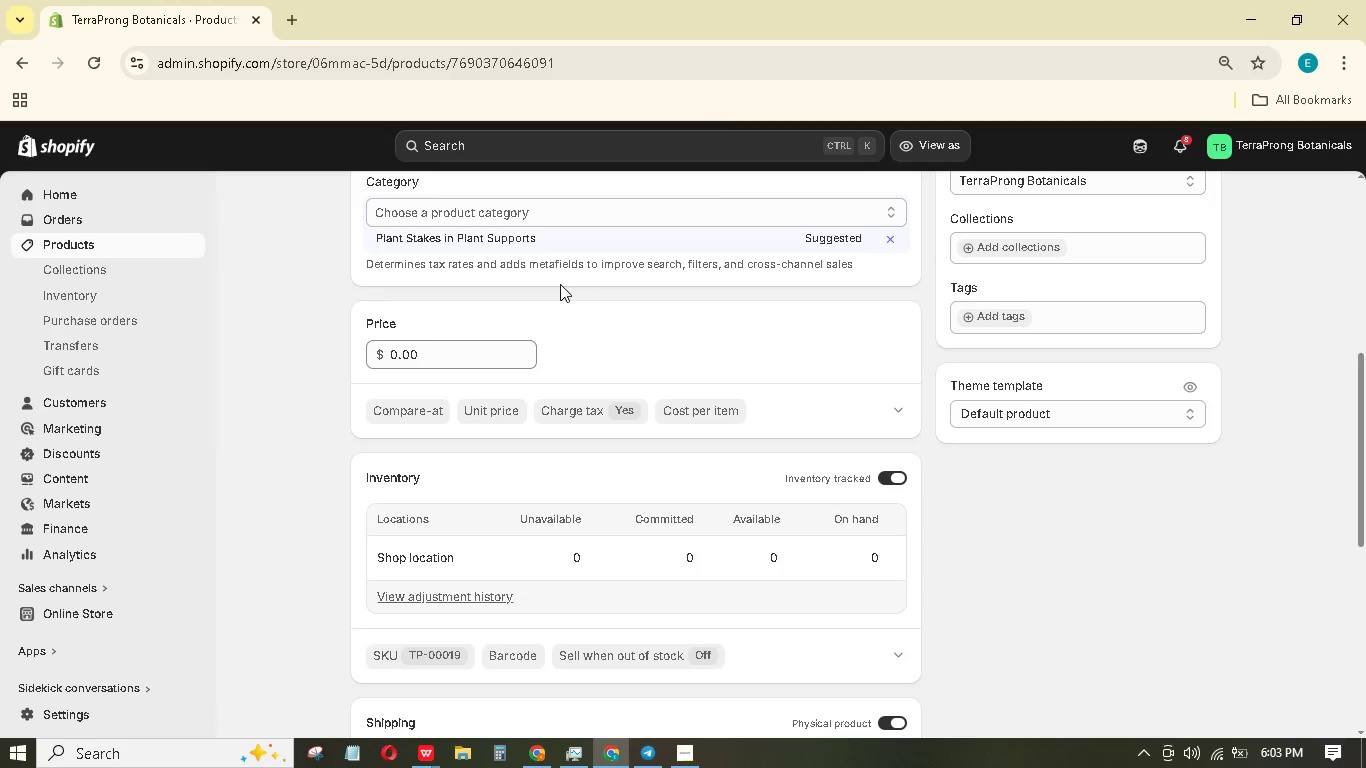 
key(Minus)
 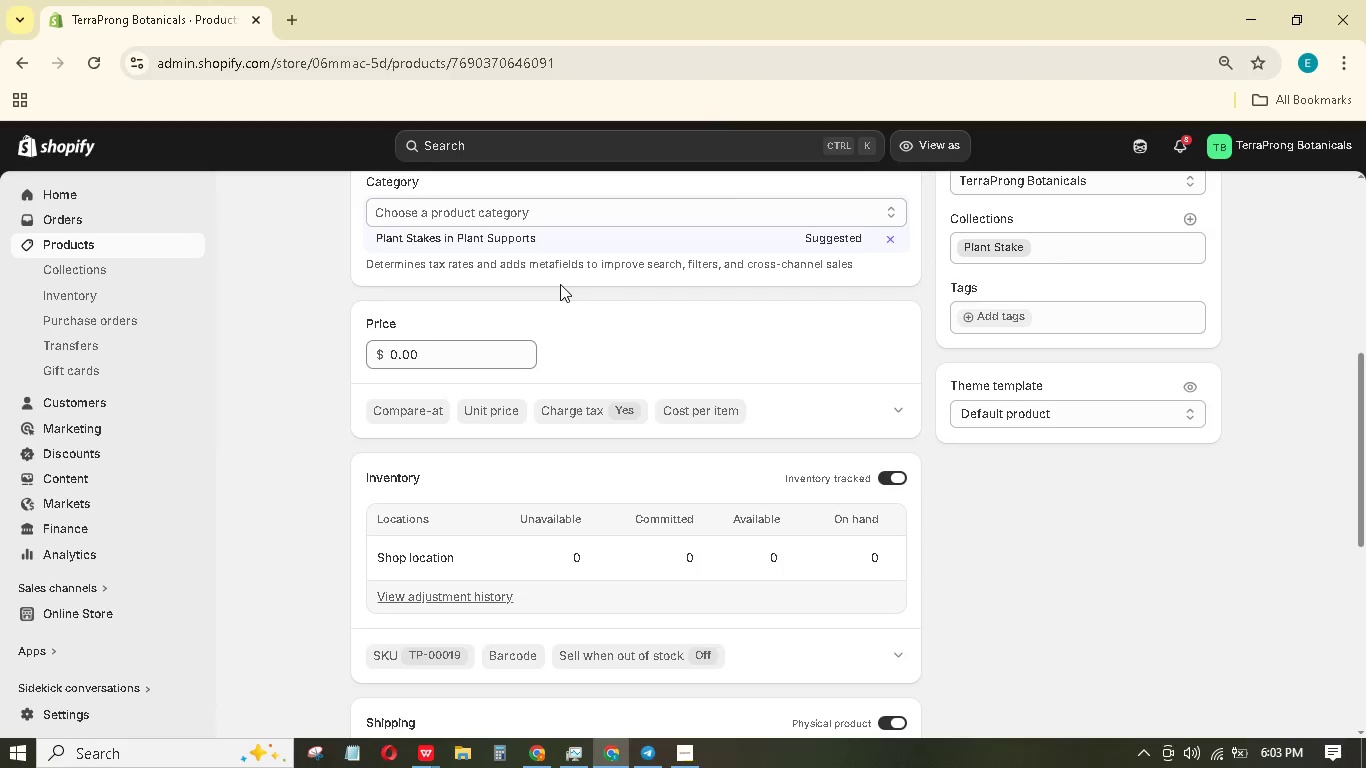 
scroll: coordinate [604, 359], scroll_direction: up, amount: 12.0
 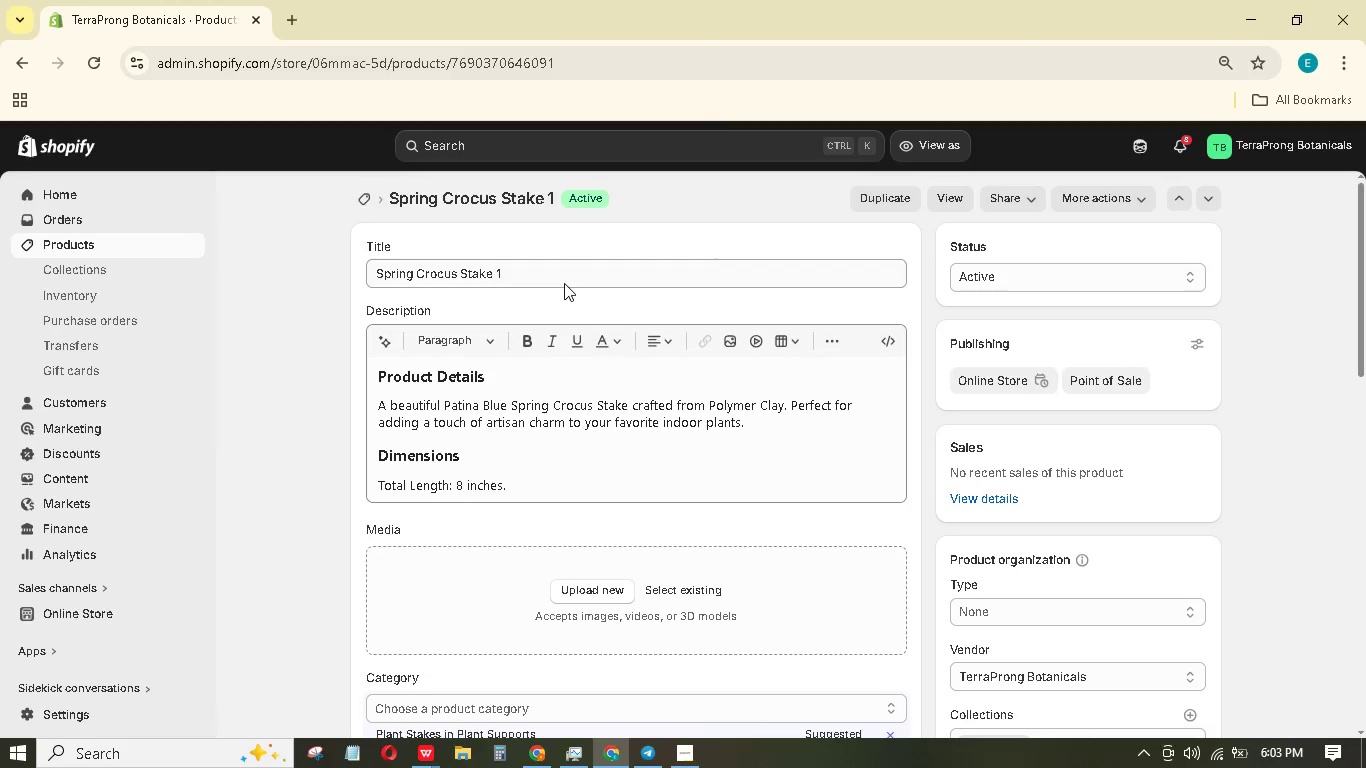 
left_click([562, 282])
 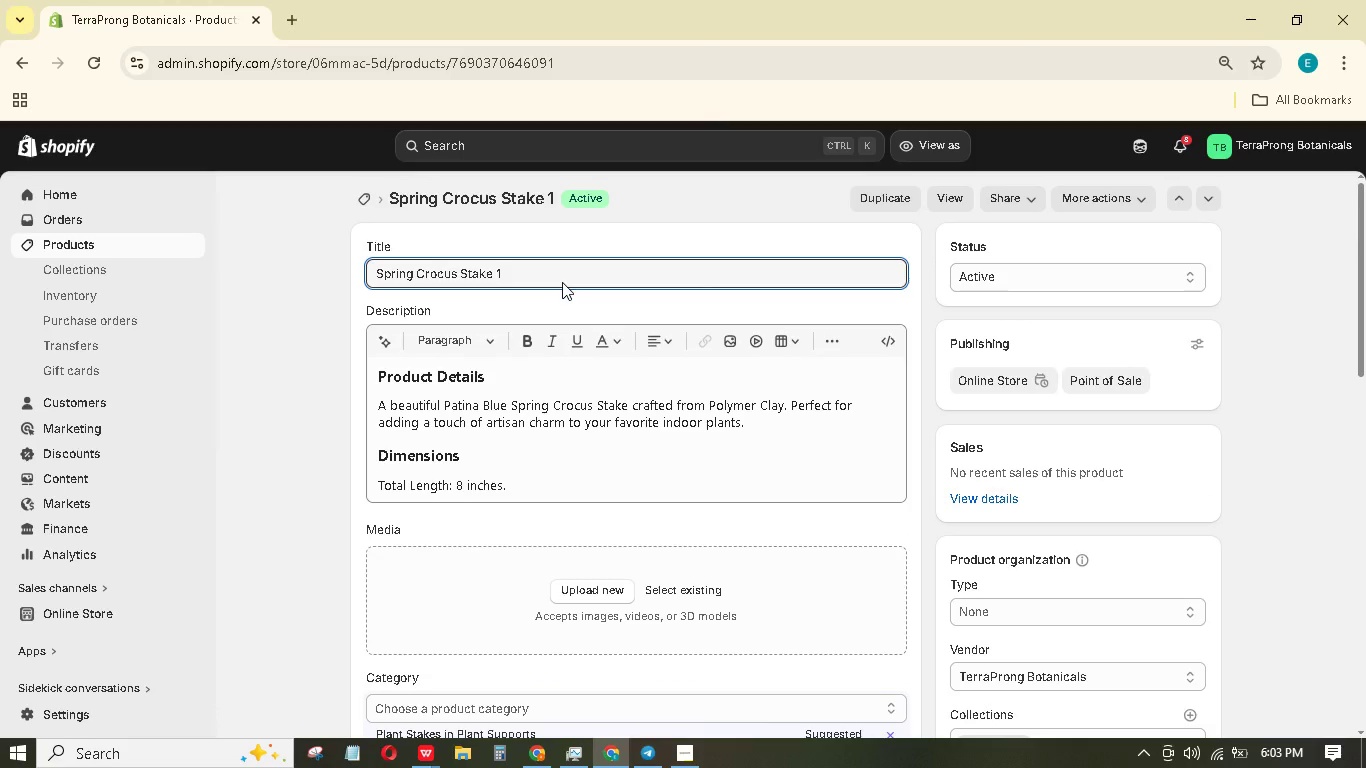 
key(Backspace)
type(- PATina BLUe (8in))
 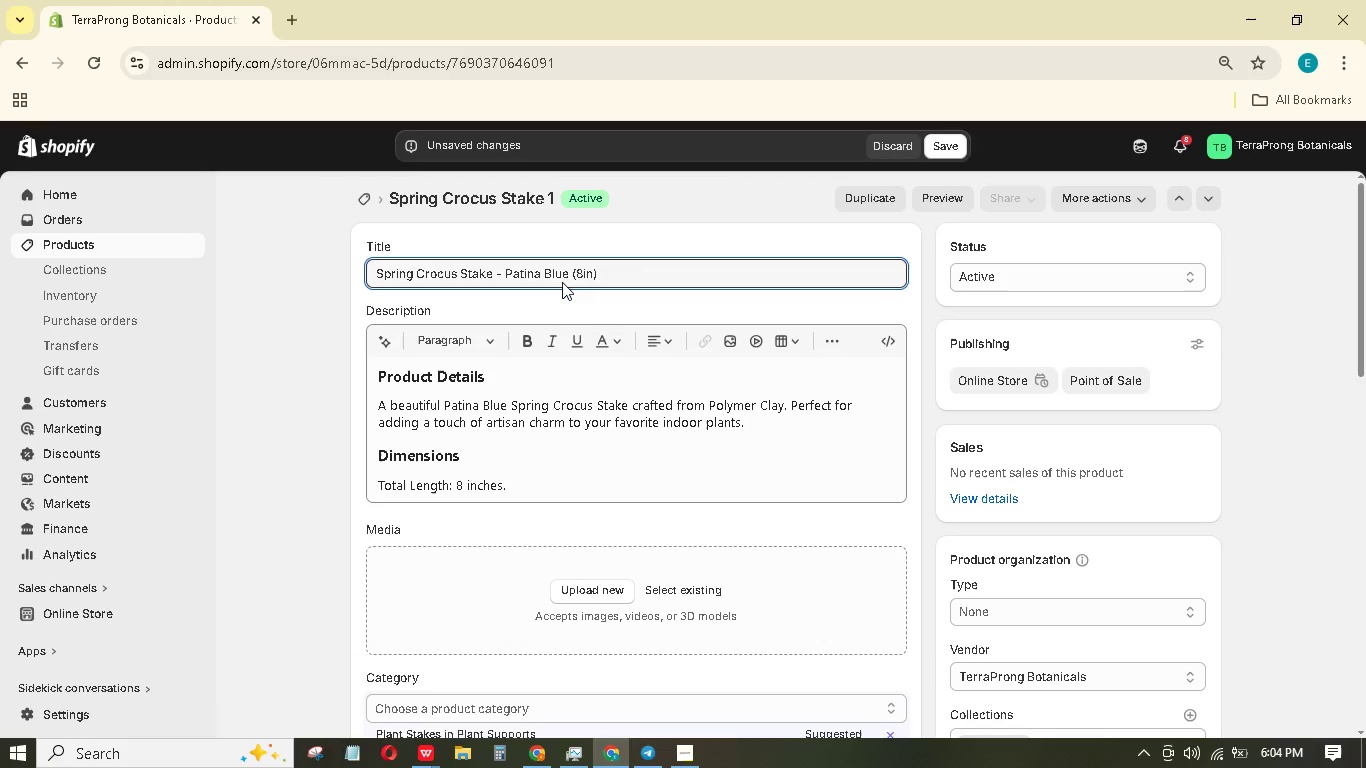 
wait(7.27)
 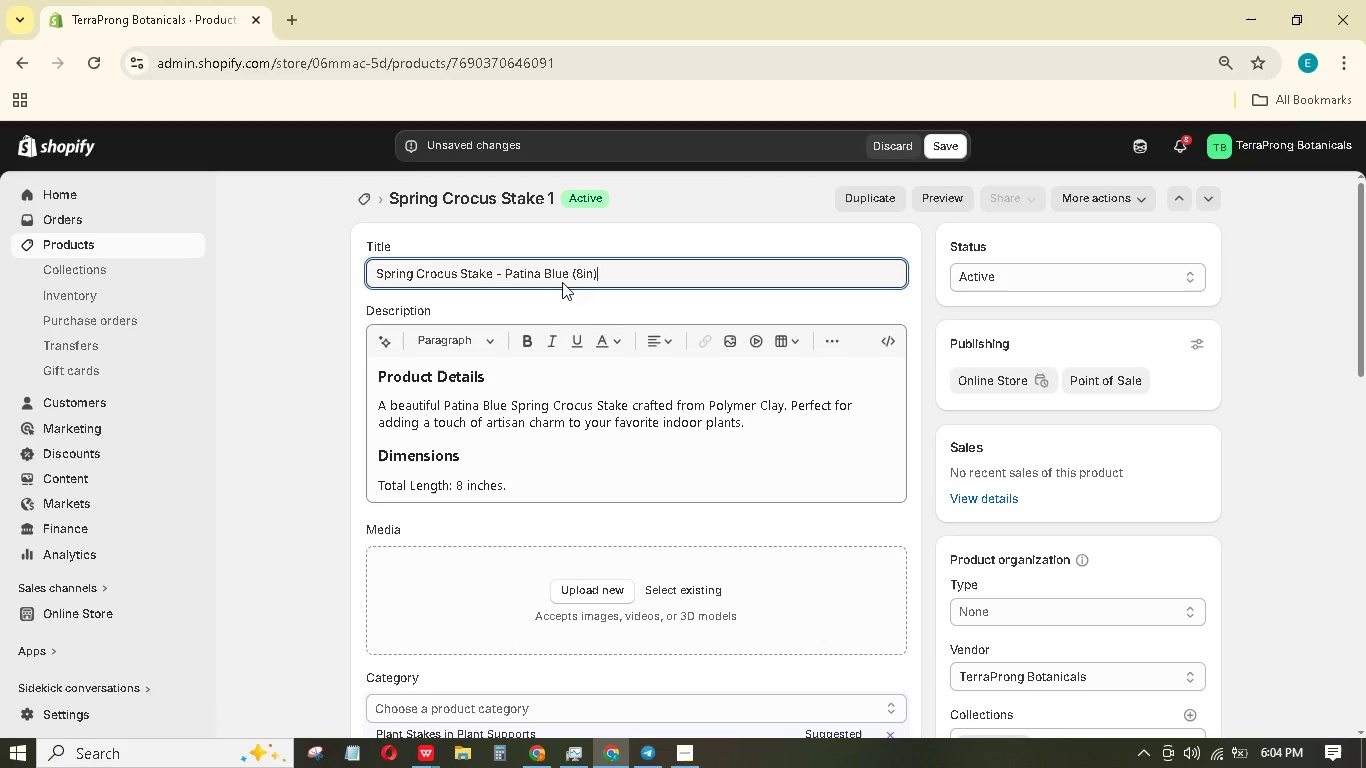 
left_click([778, 429])
 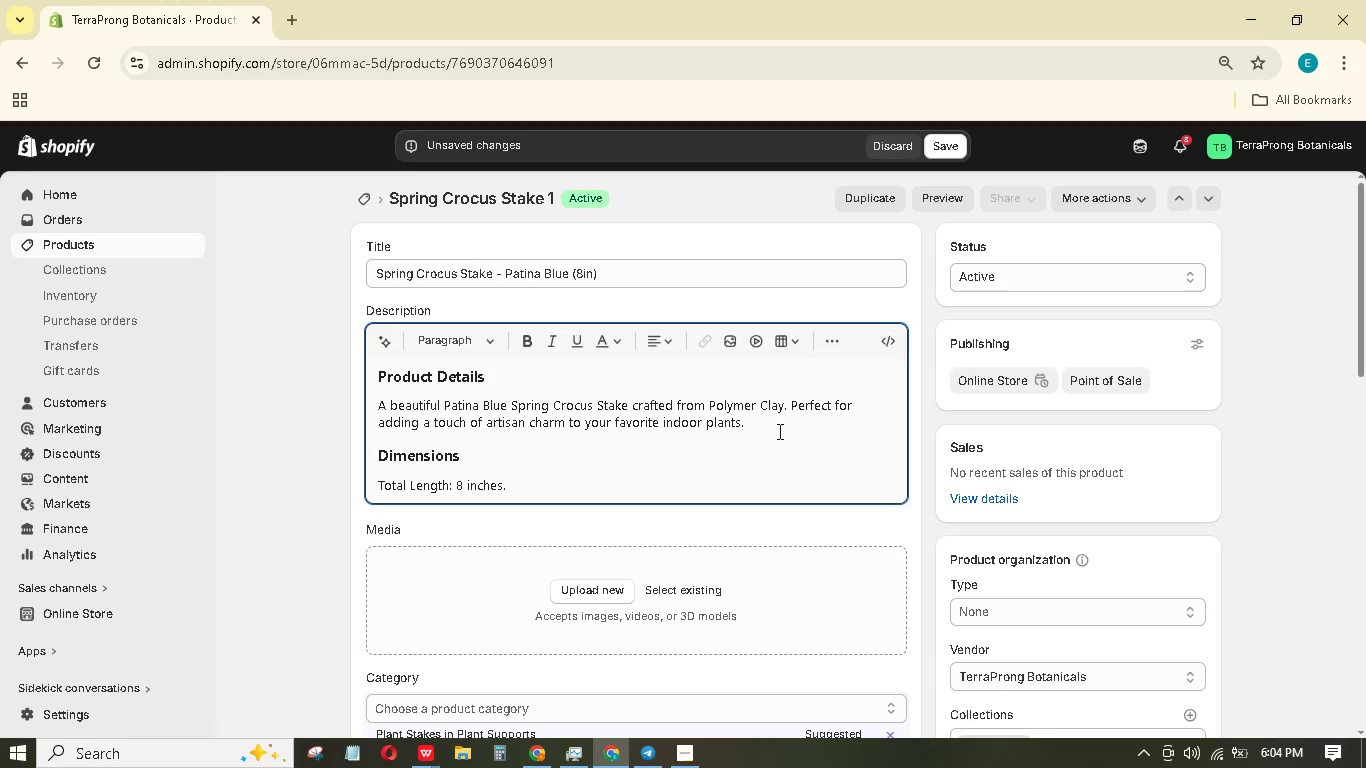 
hold_key(key=ShiftRight, duration=1.05)
 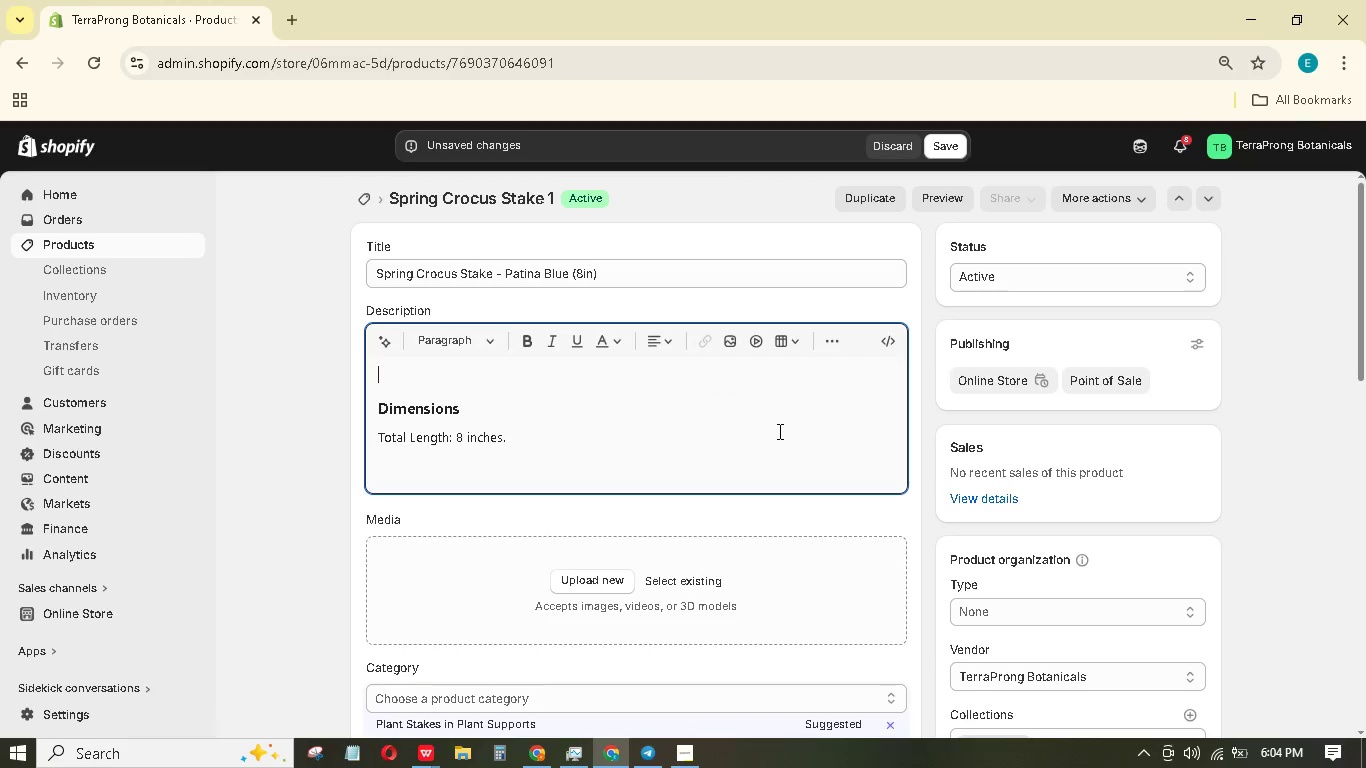 
key(ArrowUp)
 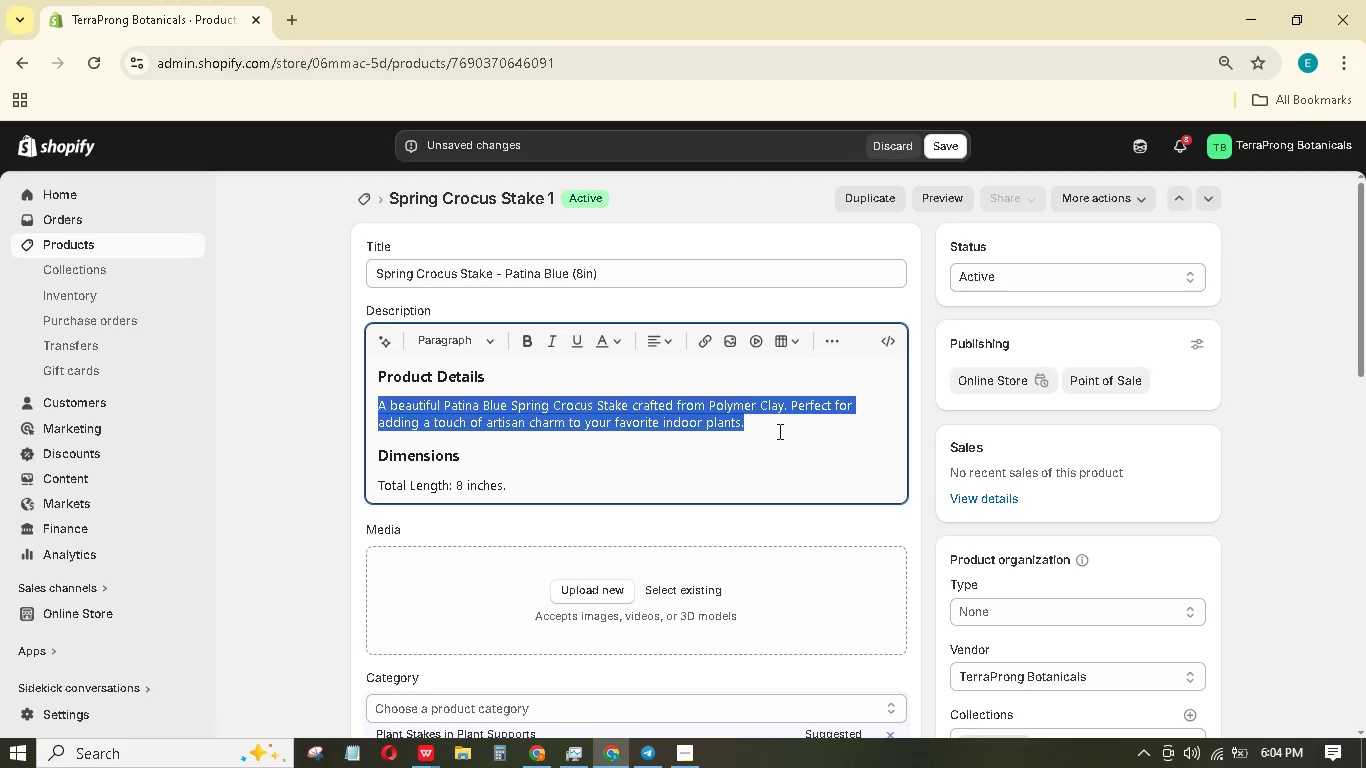 
key(ArrowUp)
 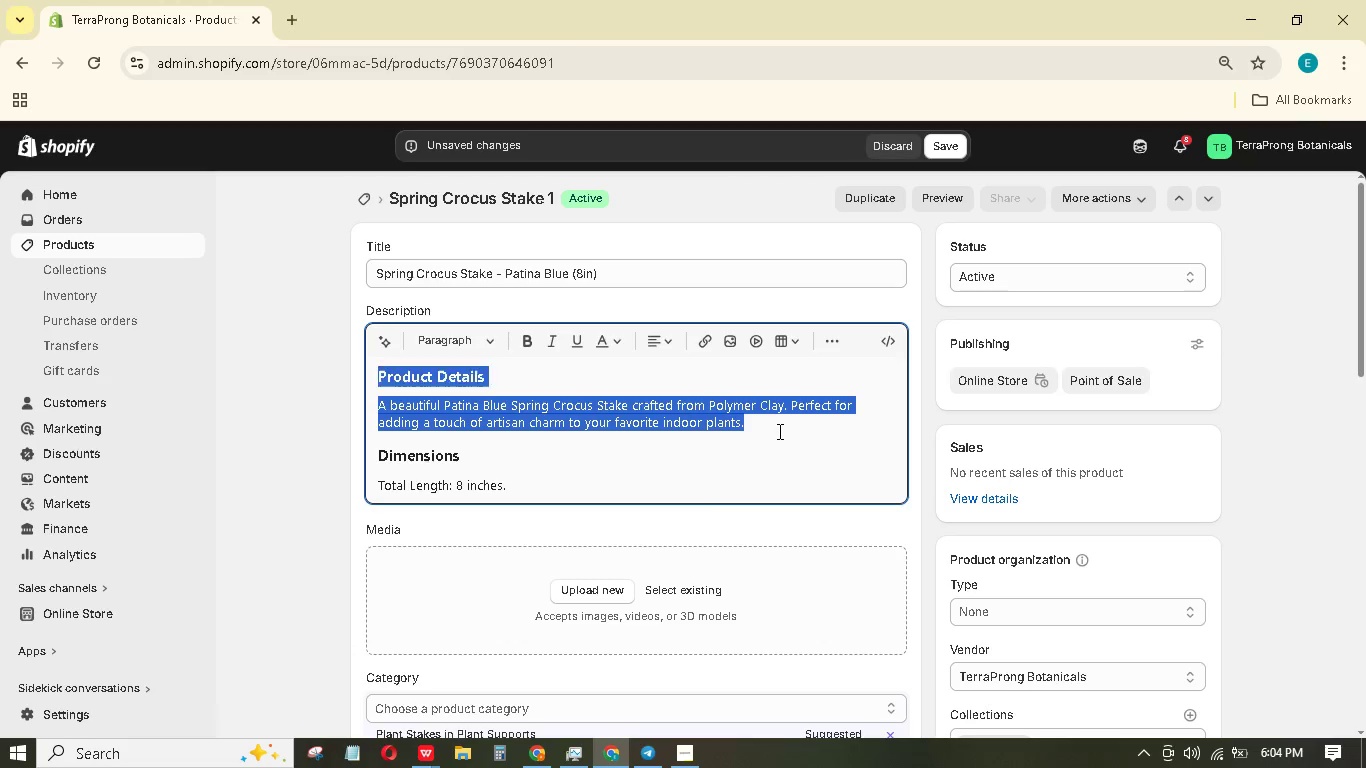 
key(ArrowUp)
 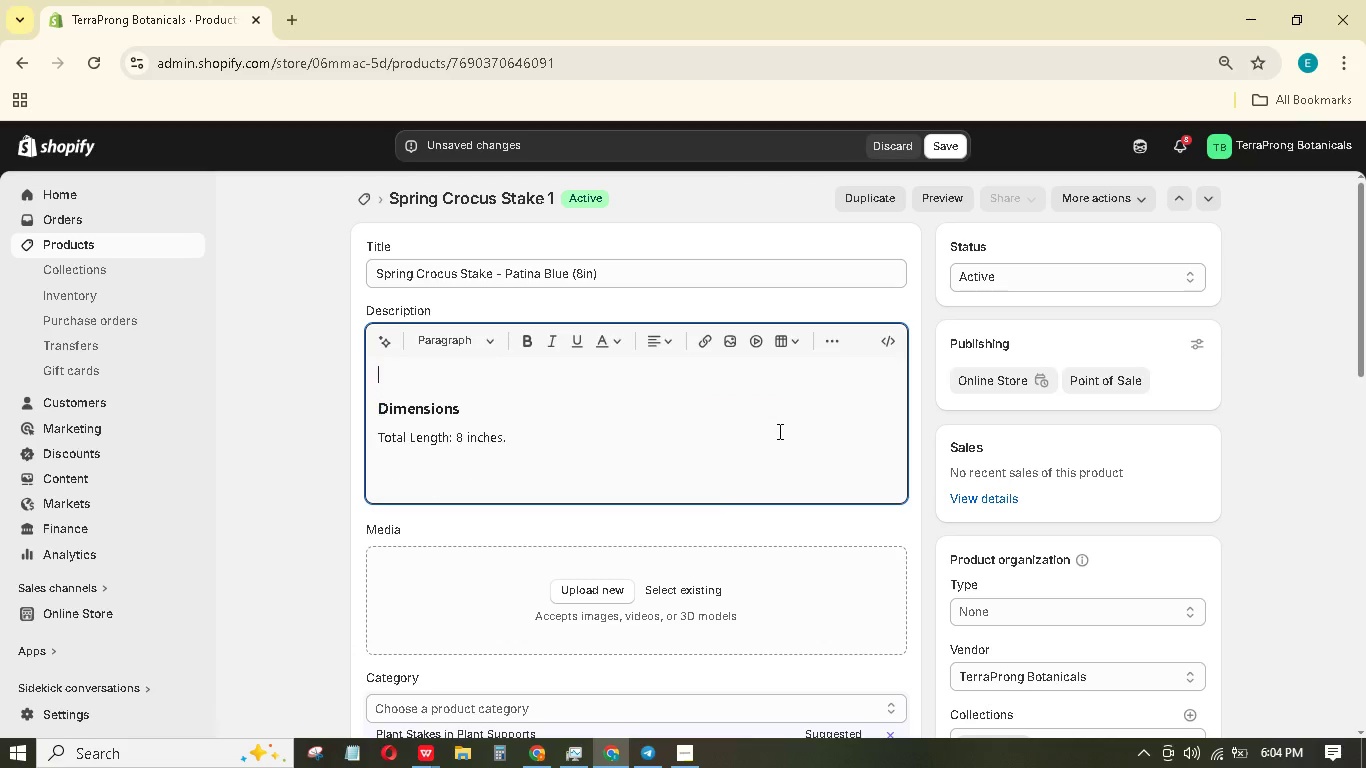 
key(Shift+Backspace)
 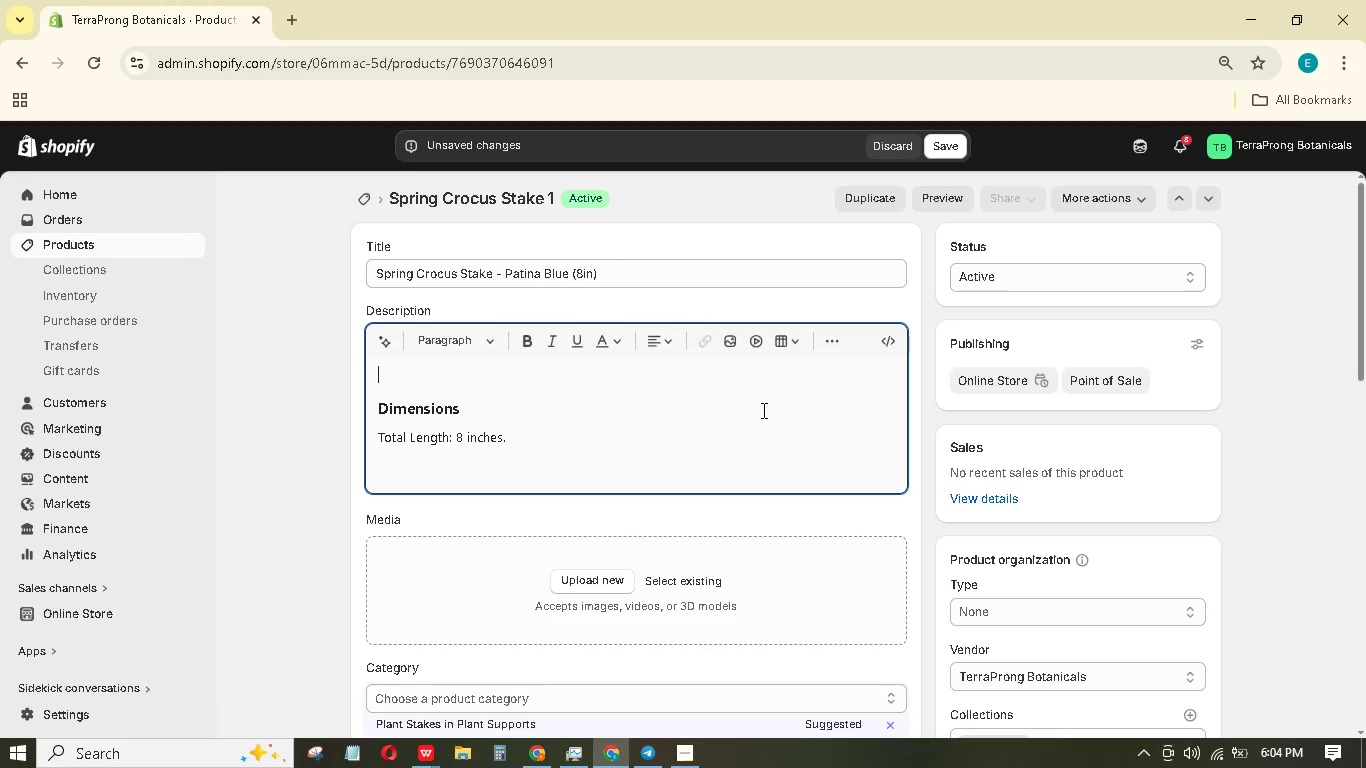 
wait(41.2)
 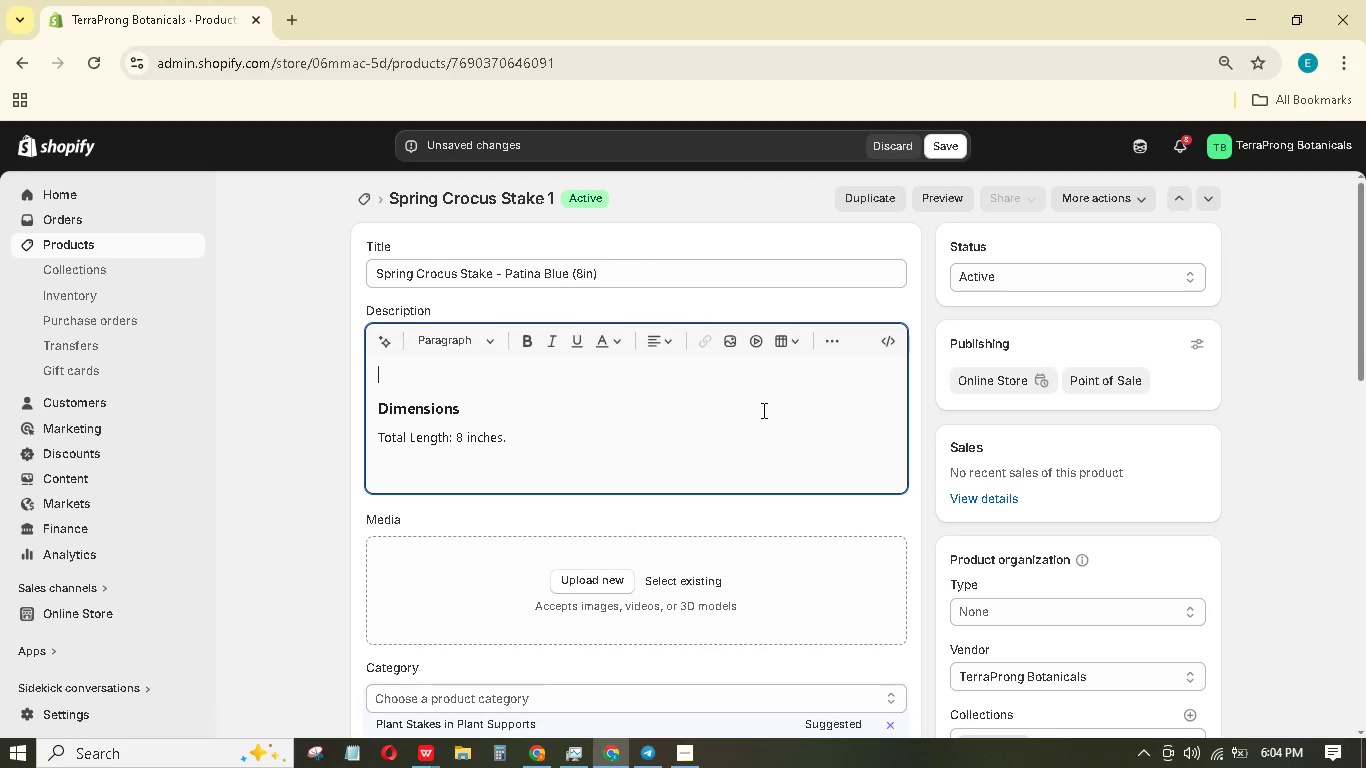 
type(A hopeful Spring cRocus Stake in Patina Blue made from POLymer Clay. THE cup-shaped flower has a bright yellow center and slightly ruffled edges.)
 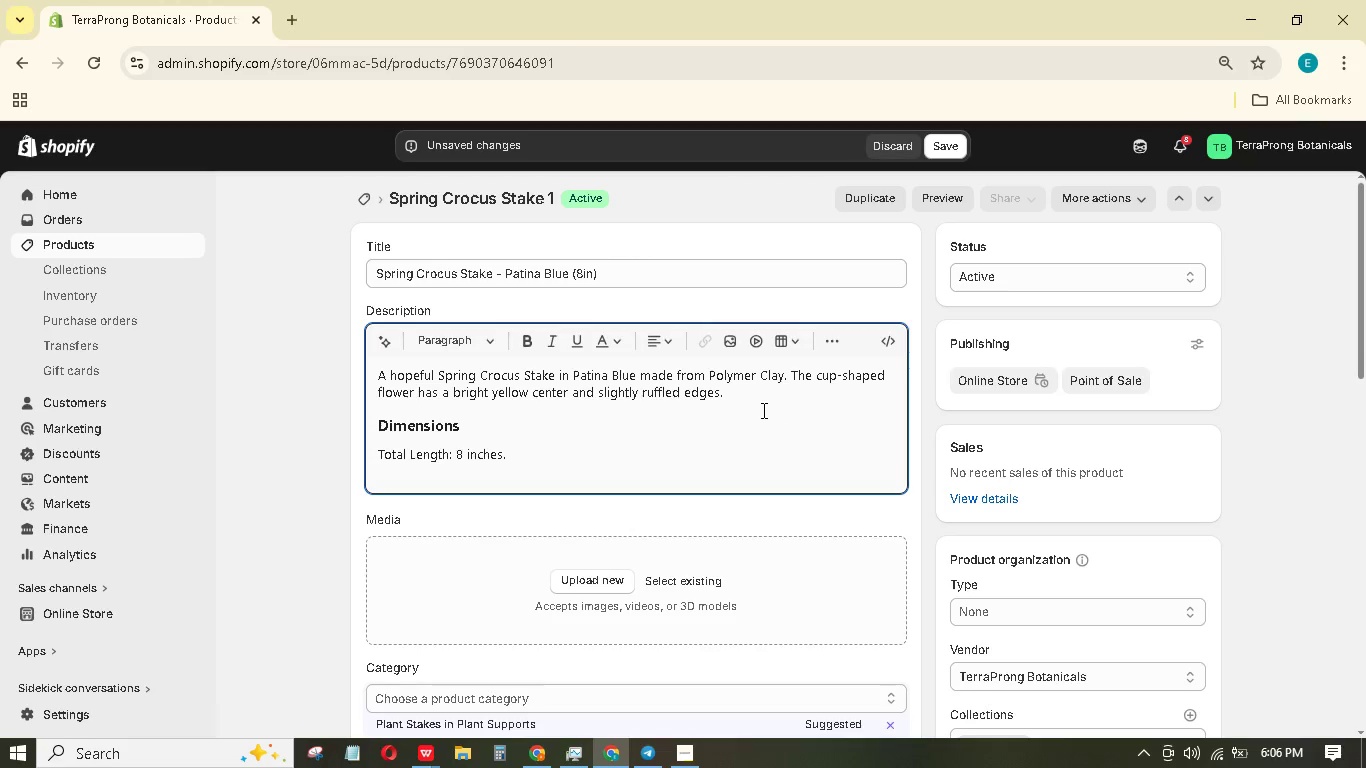 
left_click([630, 447])
 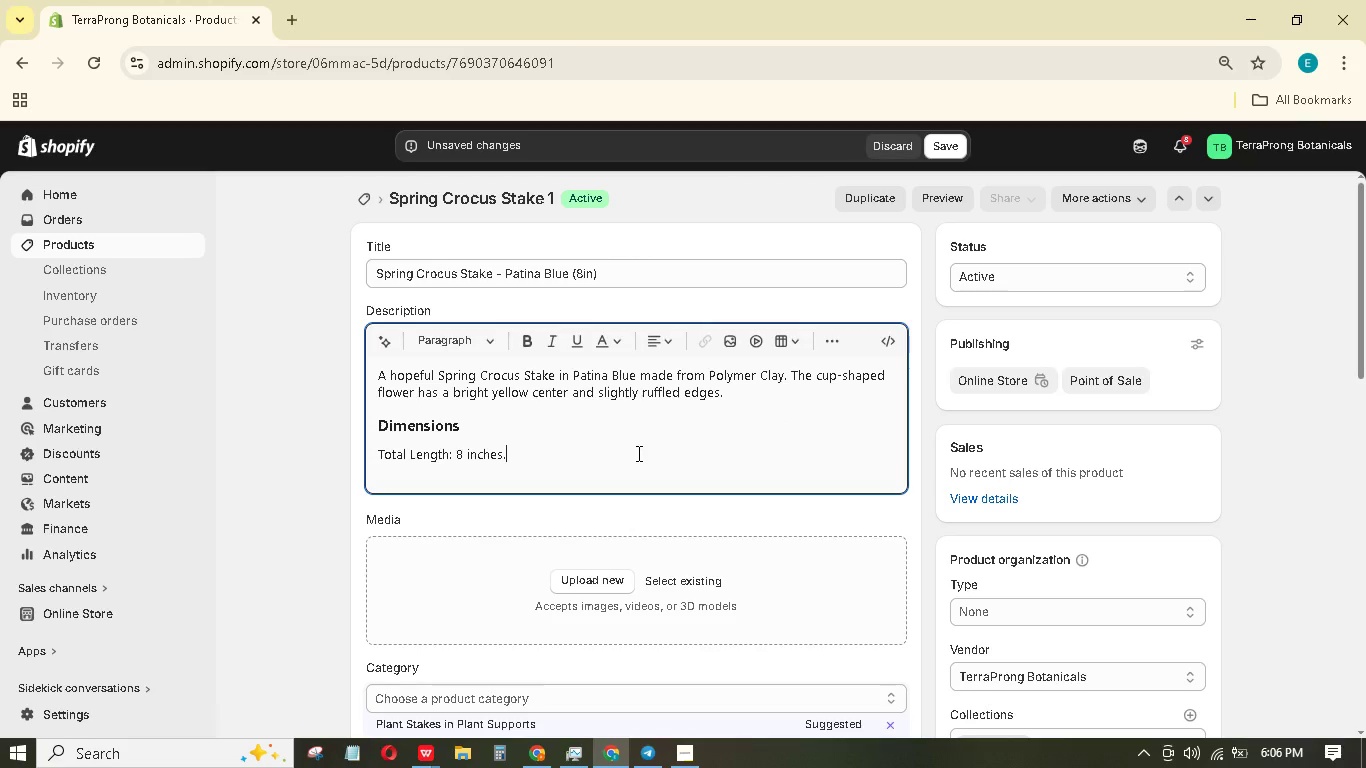 
key(Backspace)
type( - flower is 1.5 inches tall.)
 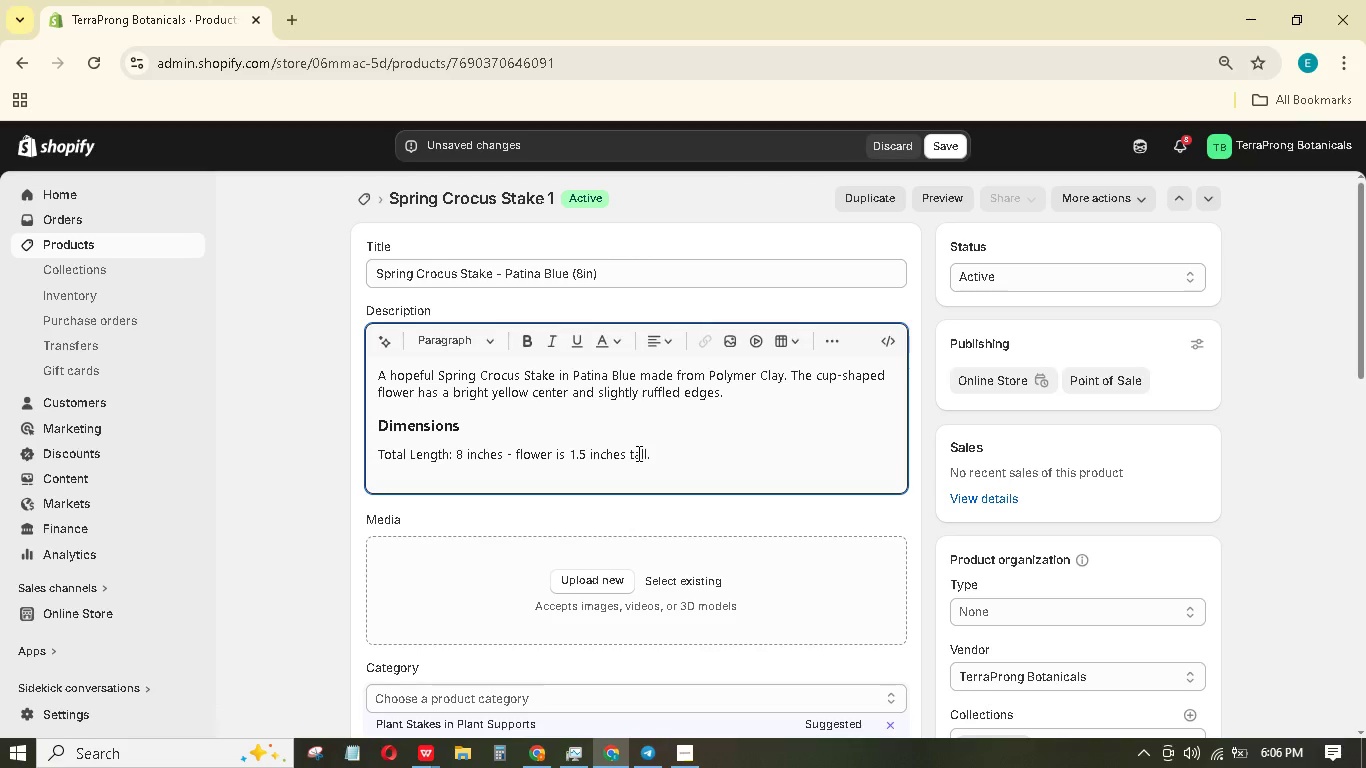 
key(Enter)
 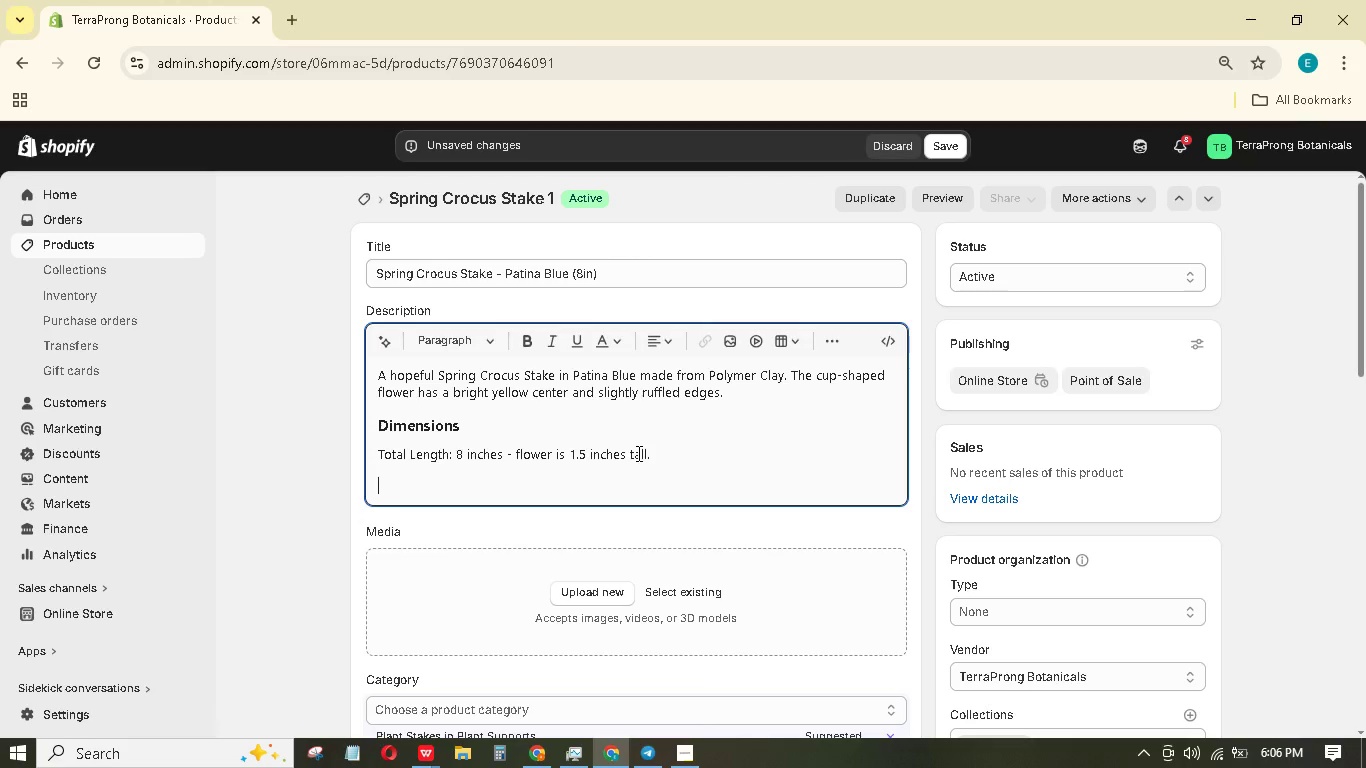 
type(Care INSTRUctions)
 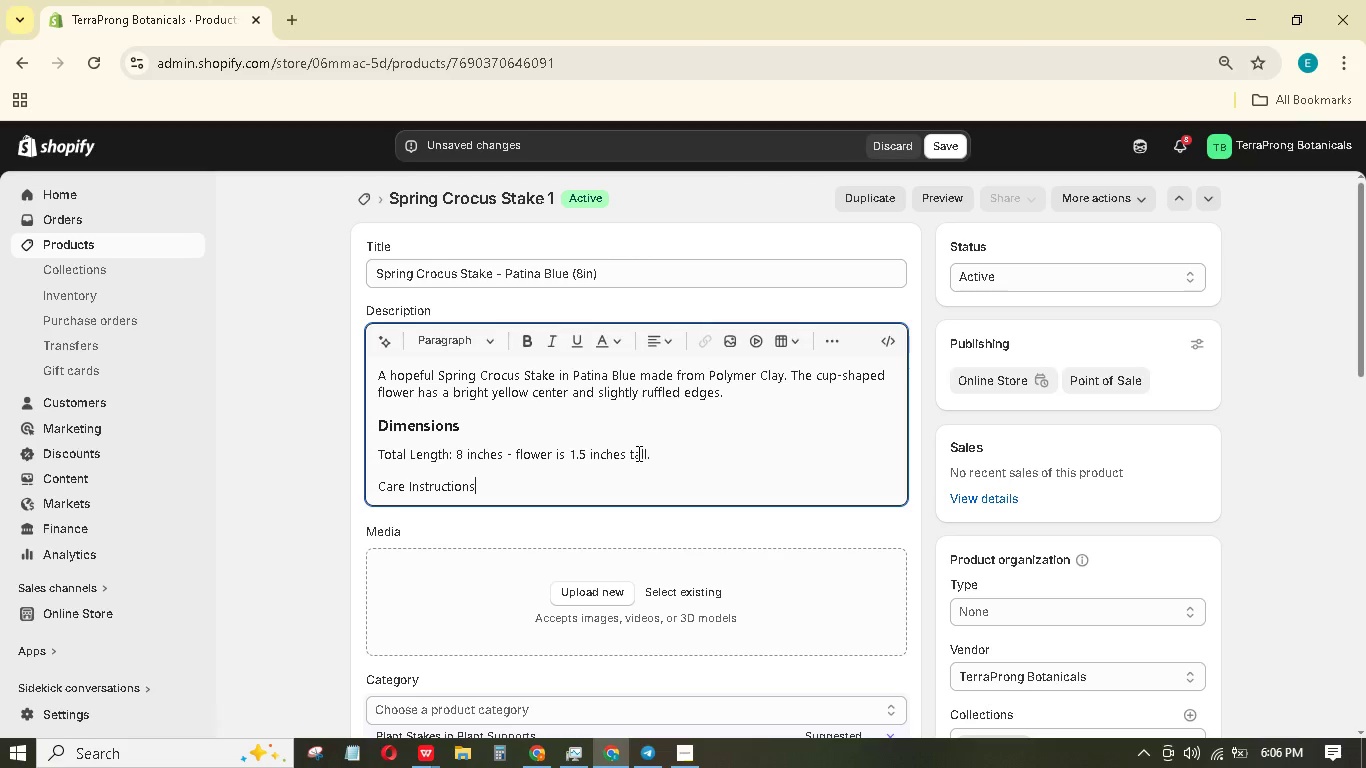 
key(Enter)
 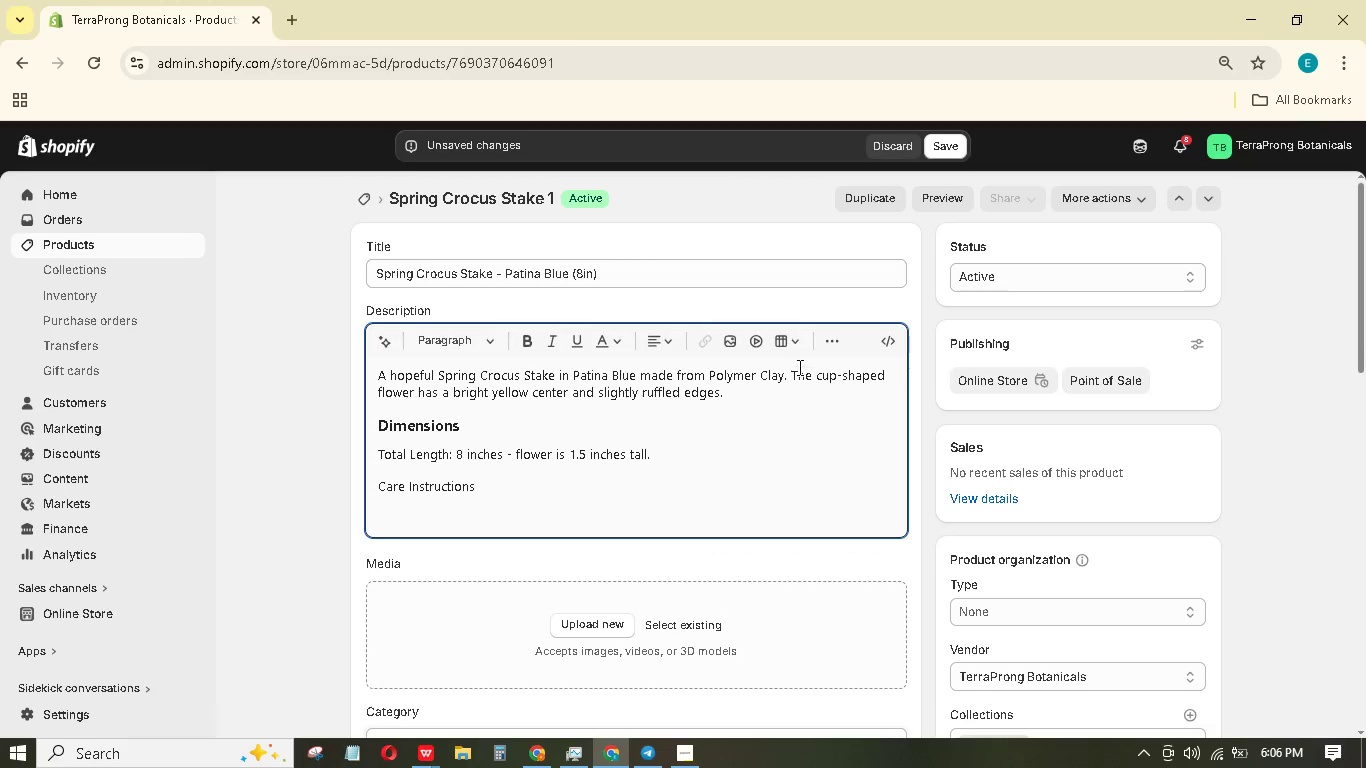 
left_click([830, 340])
 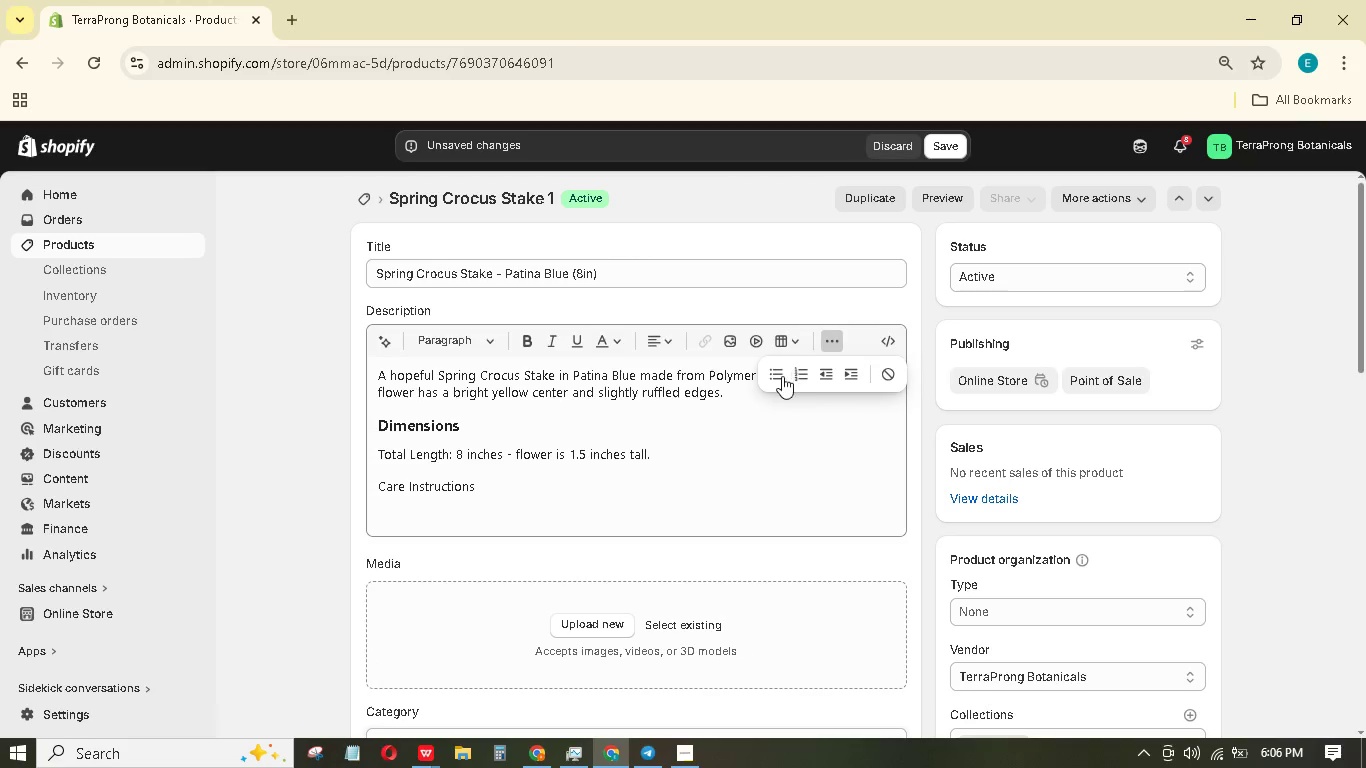 
left_click([781, 376])
 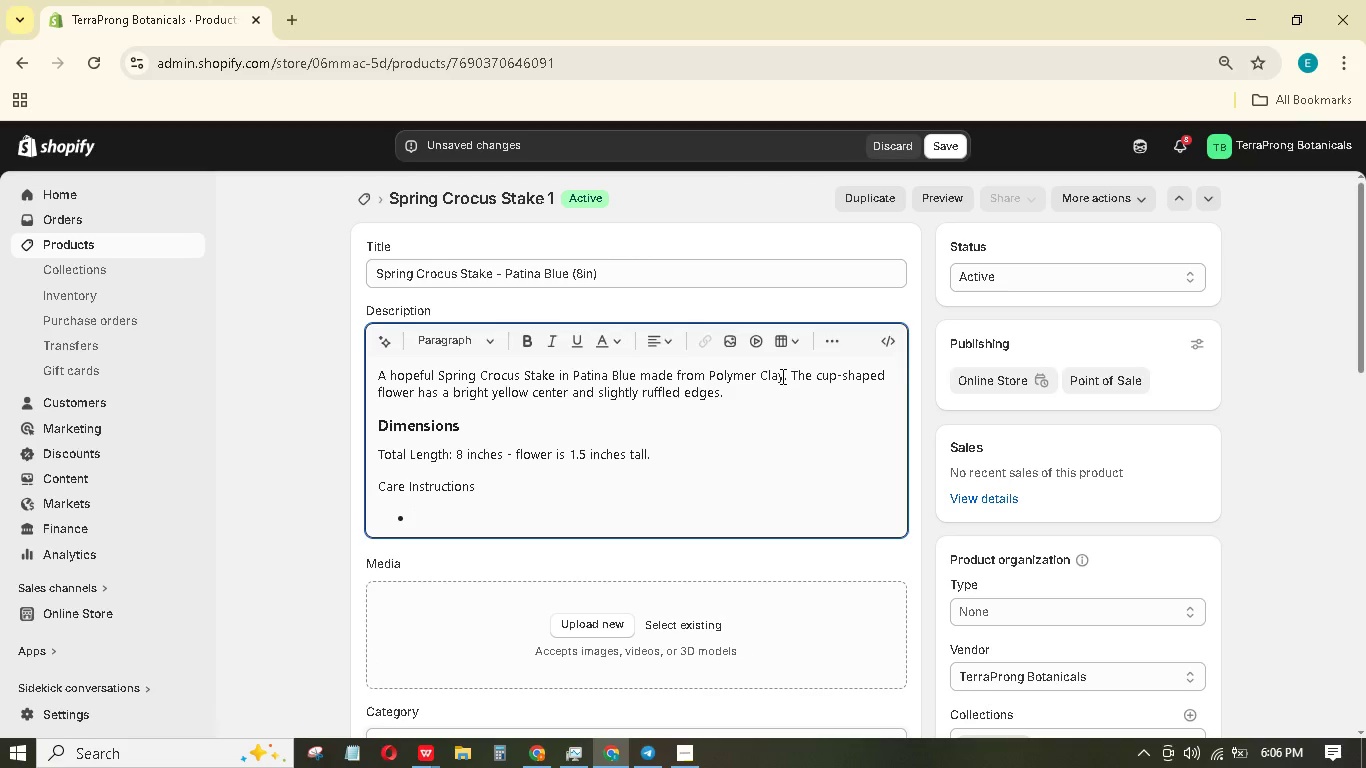 
type(DUsty )
key(Backspace)
key(Backspace)
type( gently)
 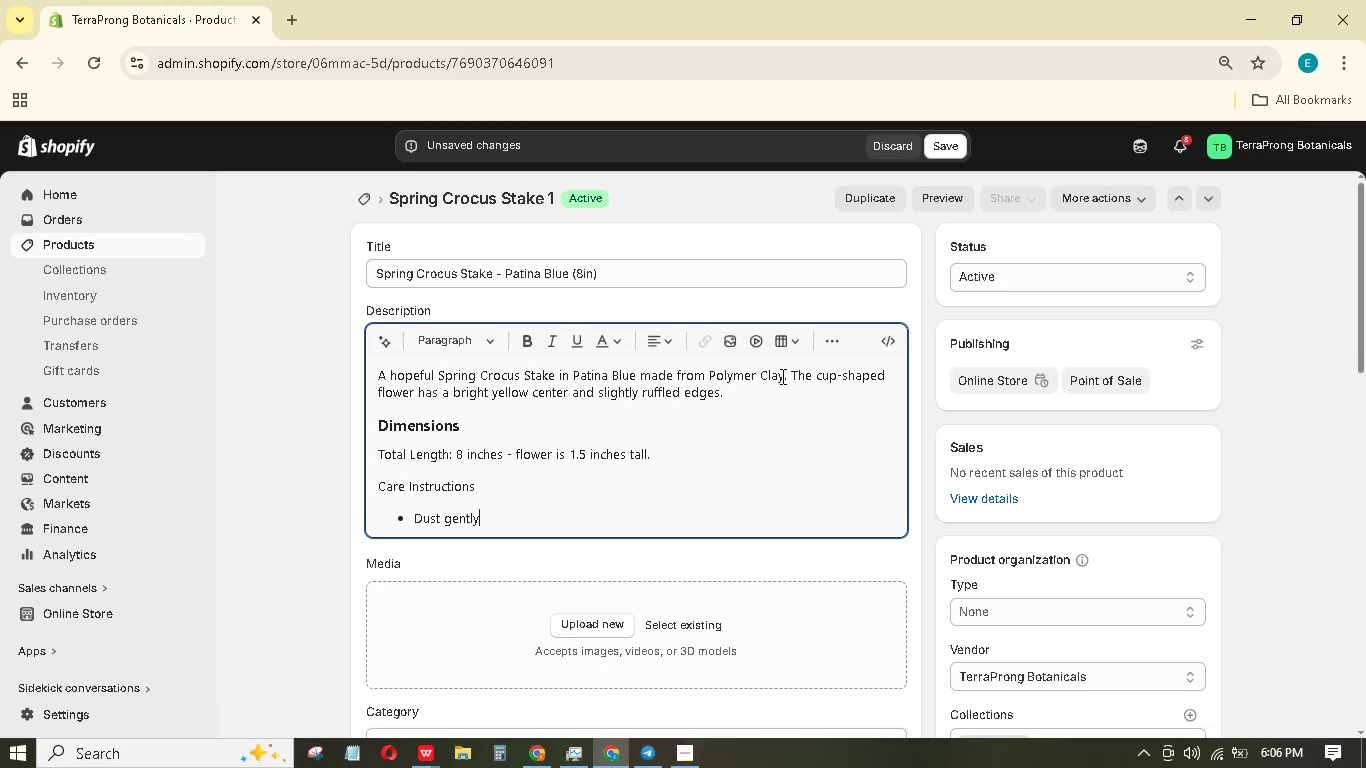 
key(Enter)
 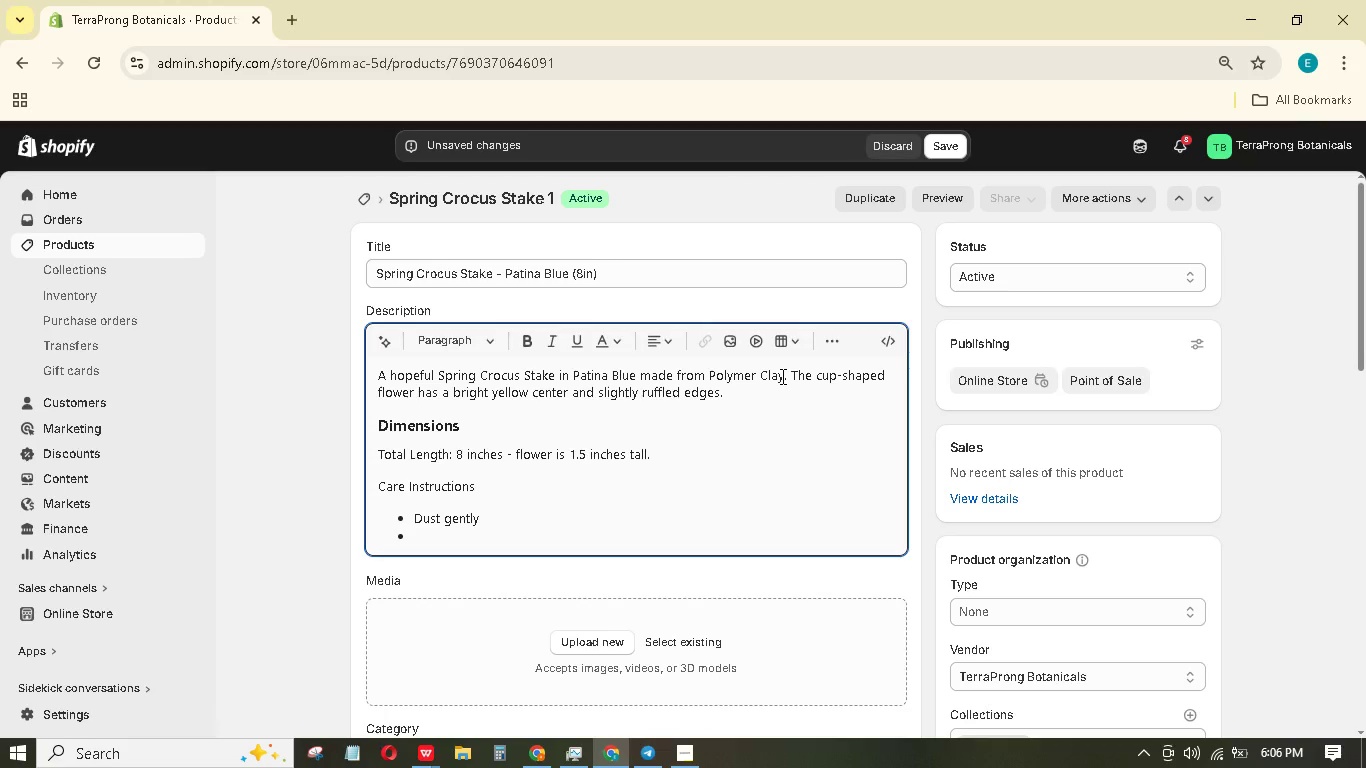 
type(Avoid dropping - th )
key(Backspace)
type(e petals are thin.)
 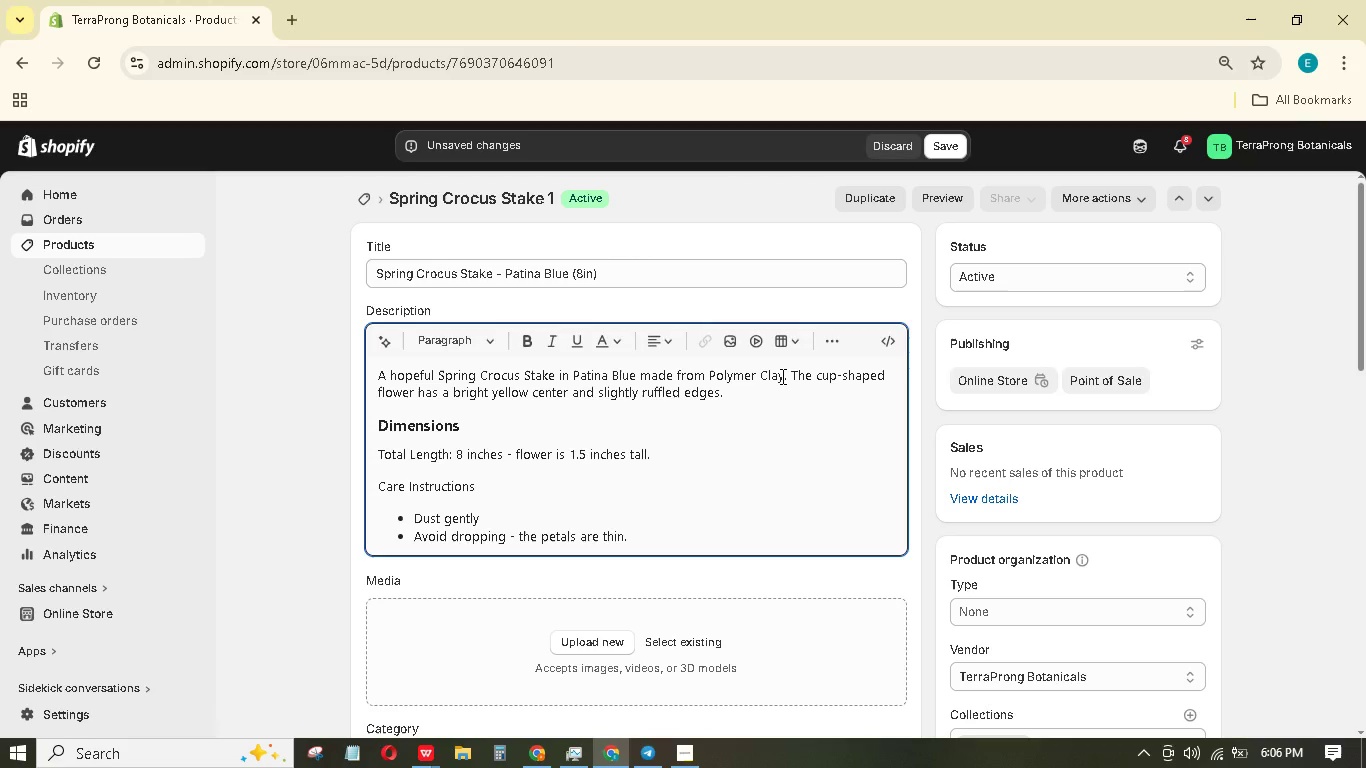 
key(Enter)
 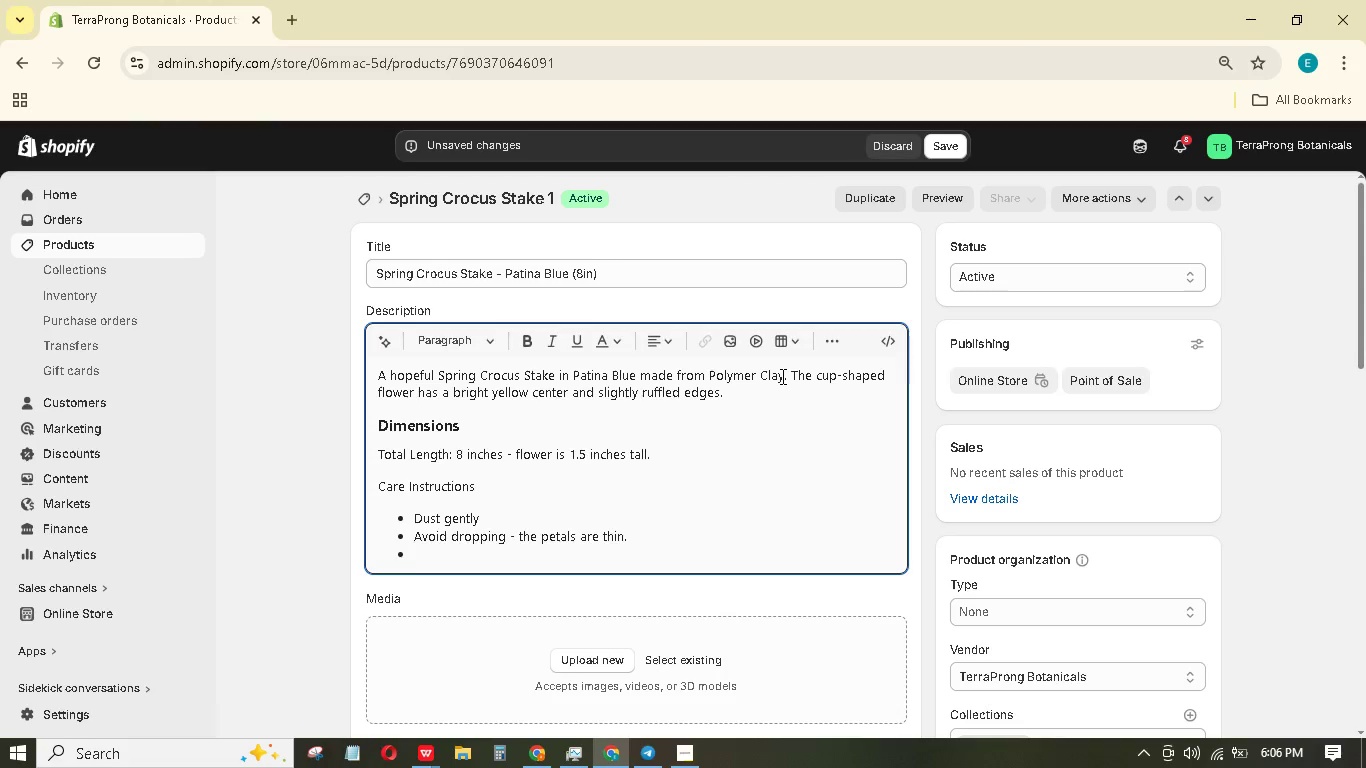 
type(Seasonal 0)
key(Backspace)
type(- best for spring.)
 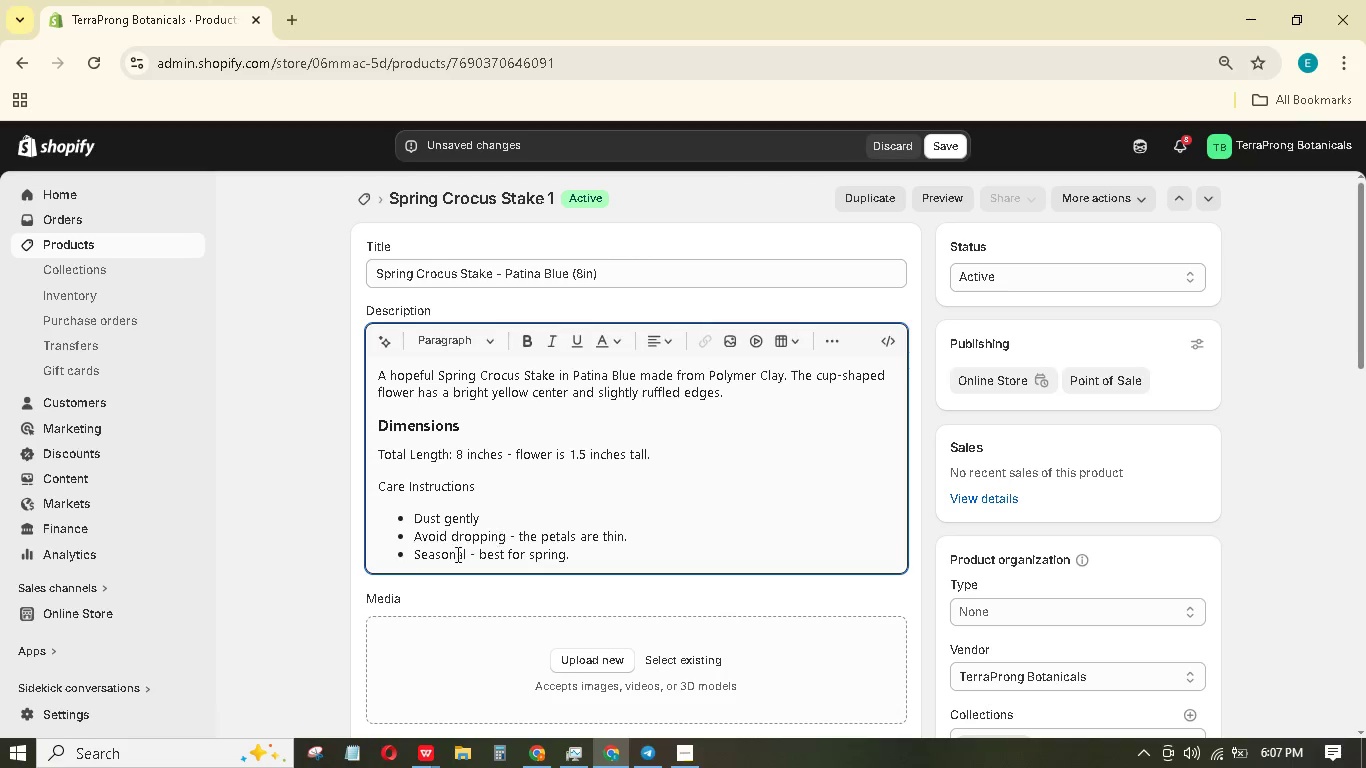 
double_click([451, 555])
 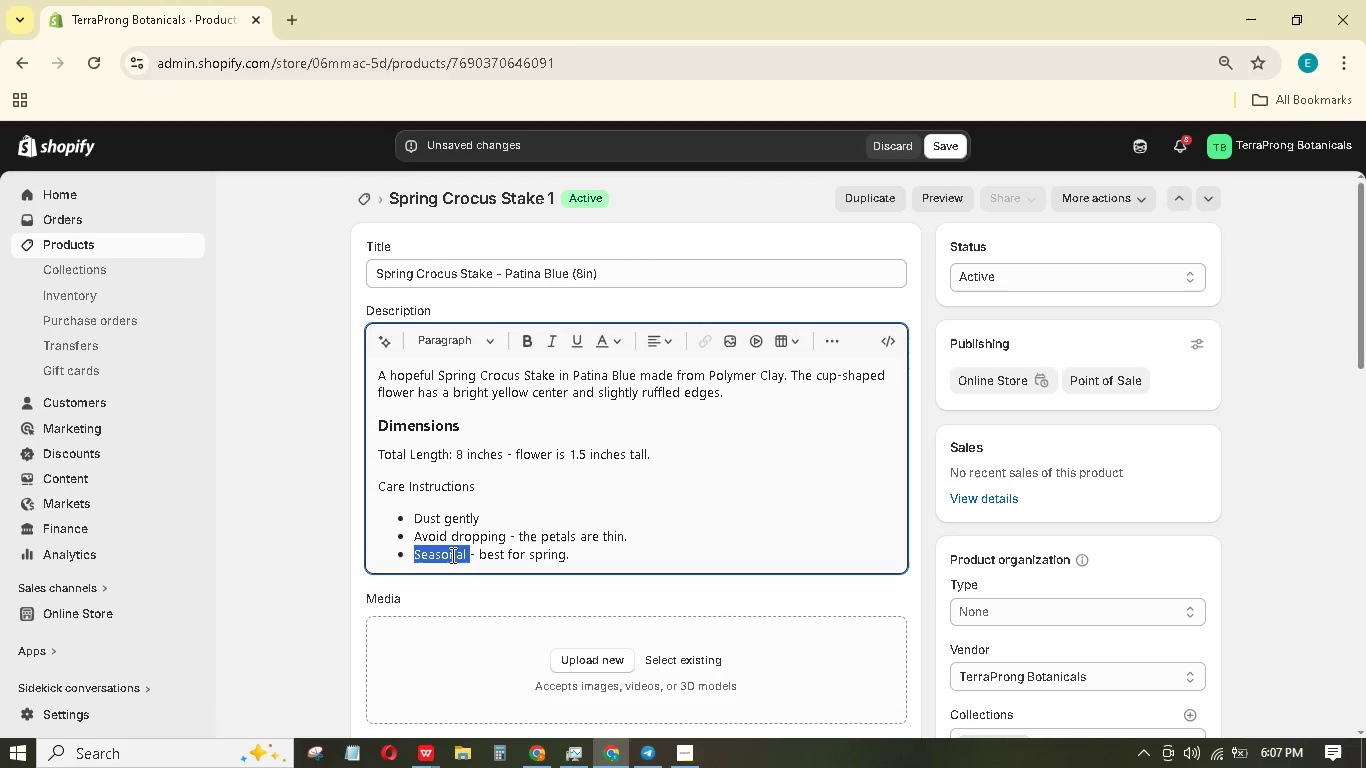 
triple_click([451, 555])
 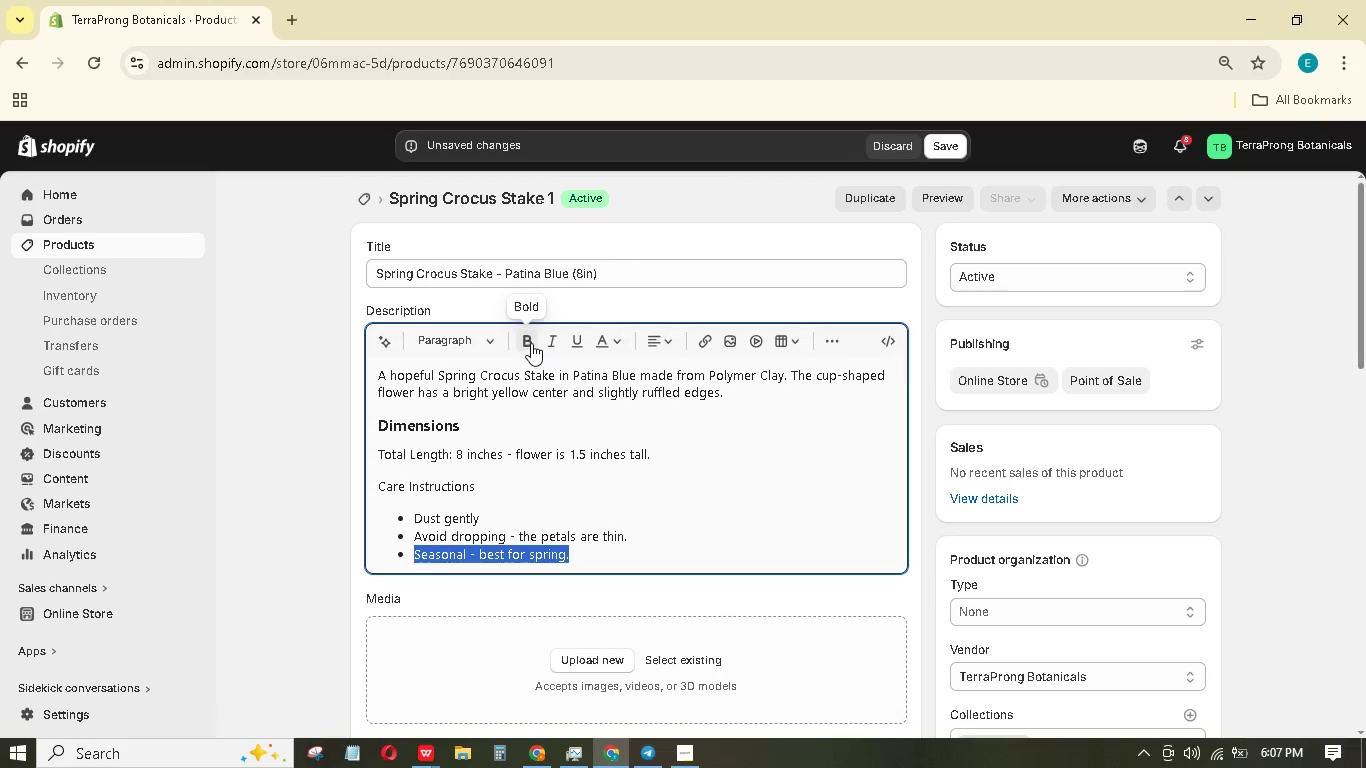 
left_click([531, 342])
 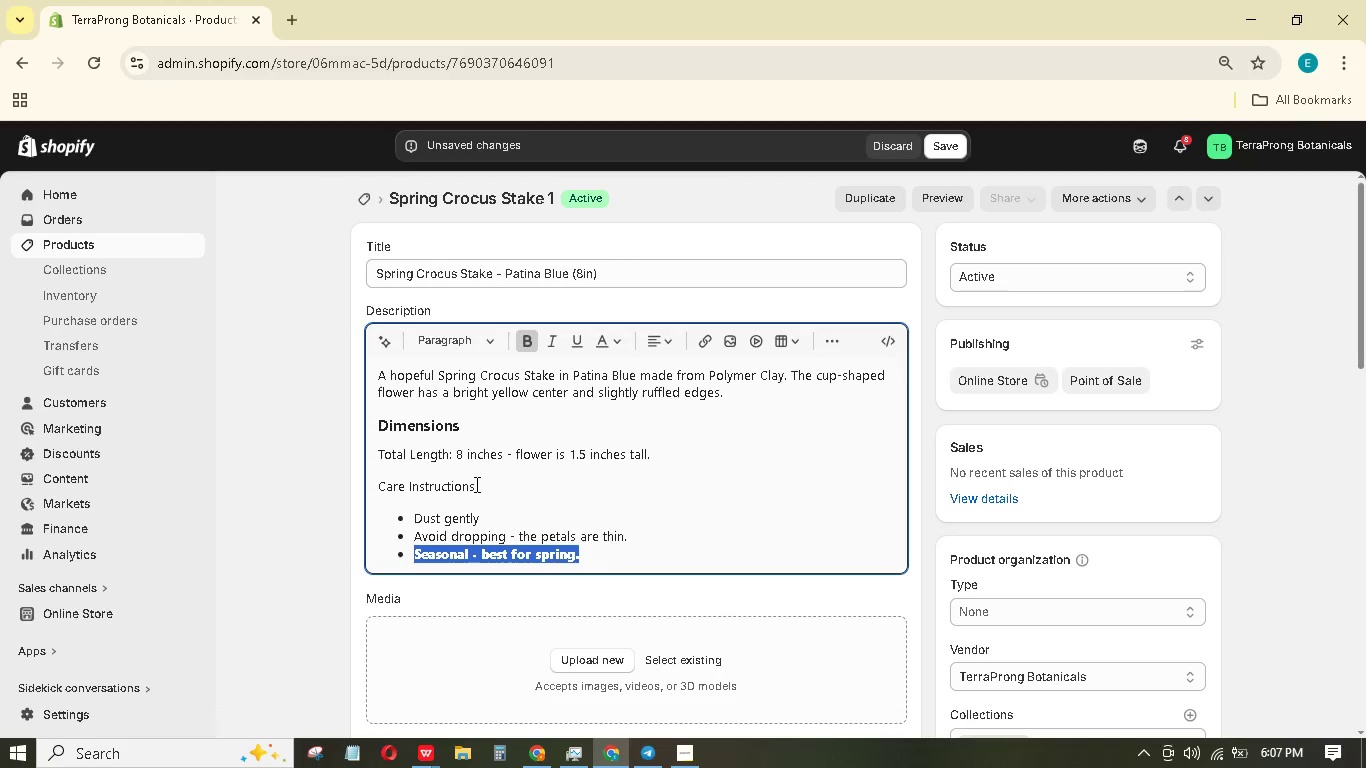 
left_click([475, 484])
 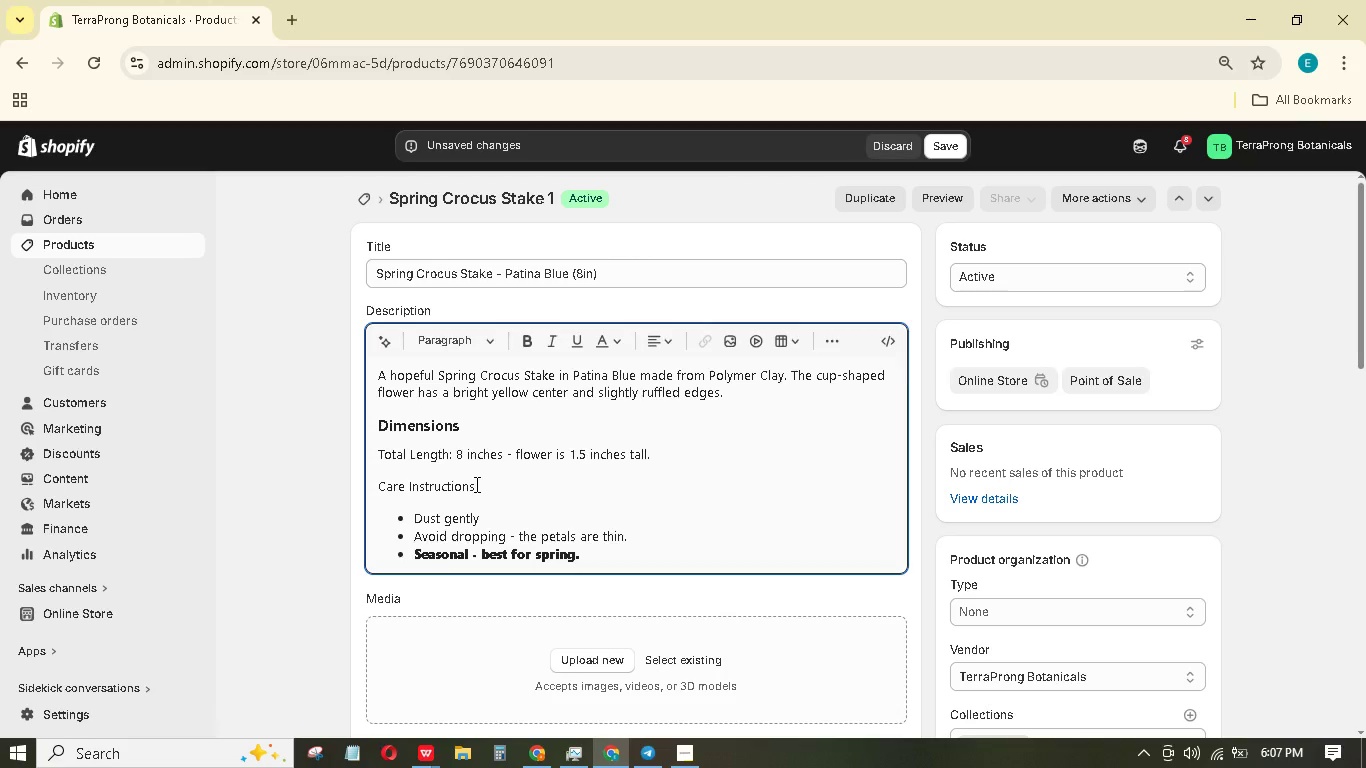 
hold_key(key=ArrowLeft, duration=0.86)
 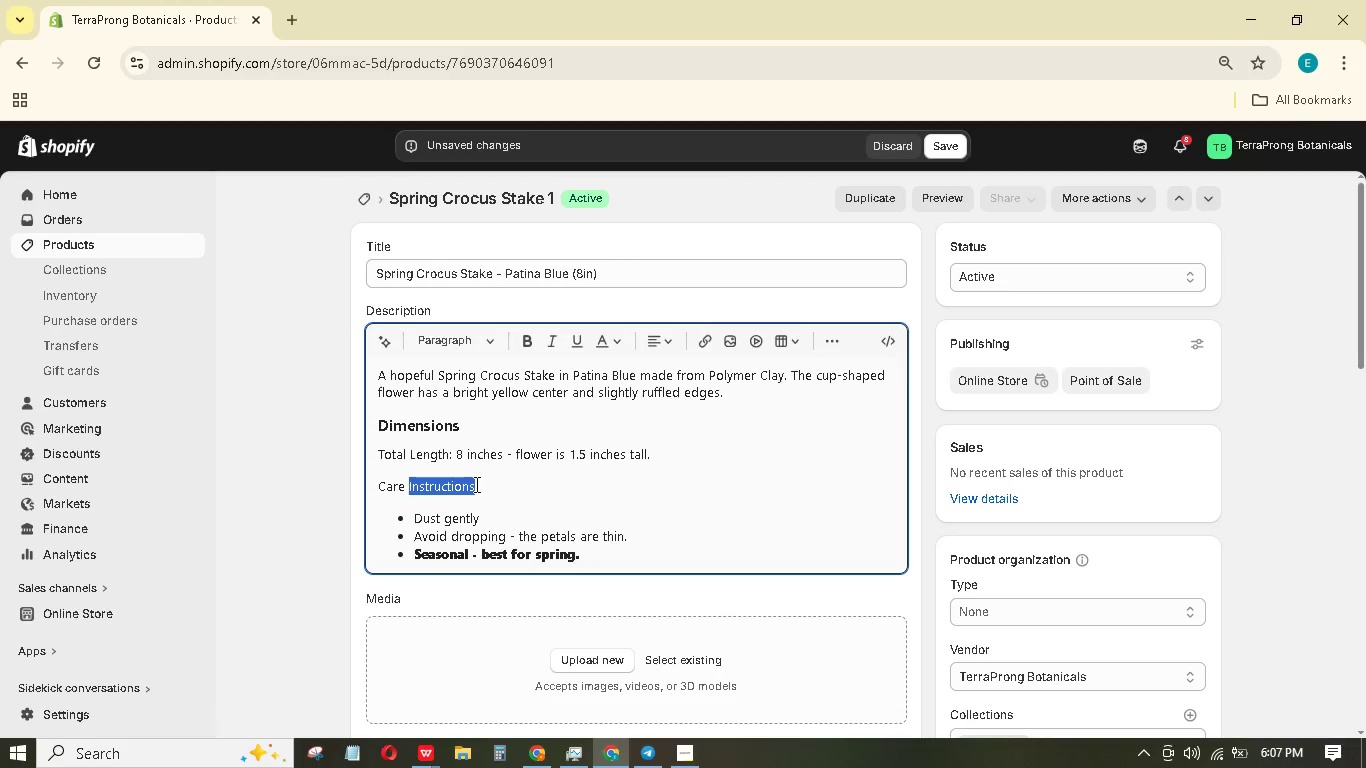 
key(Shift+ArrowLeft)
 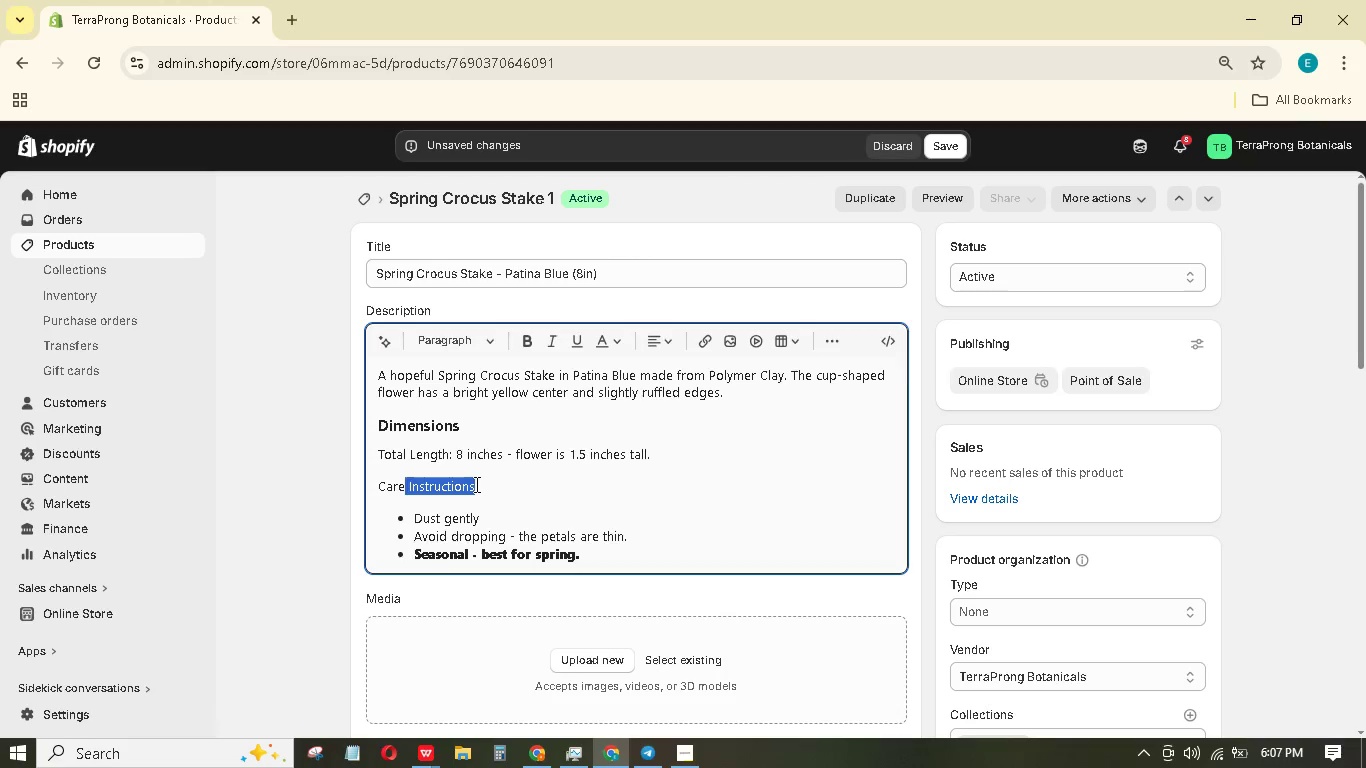 
key(Shift+ArrowLeft)
 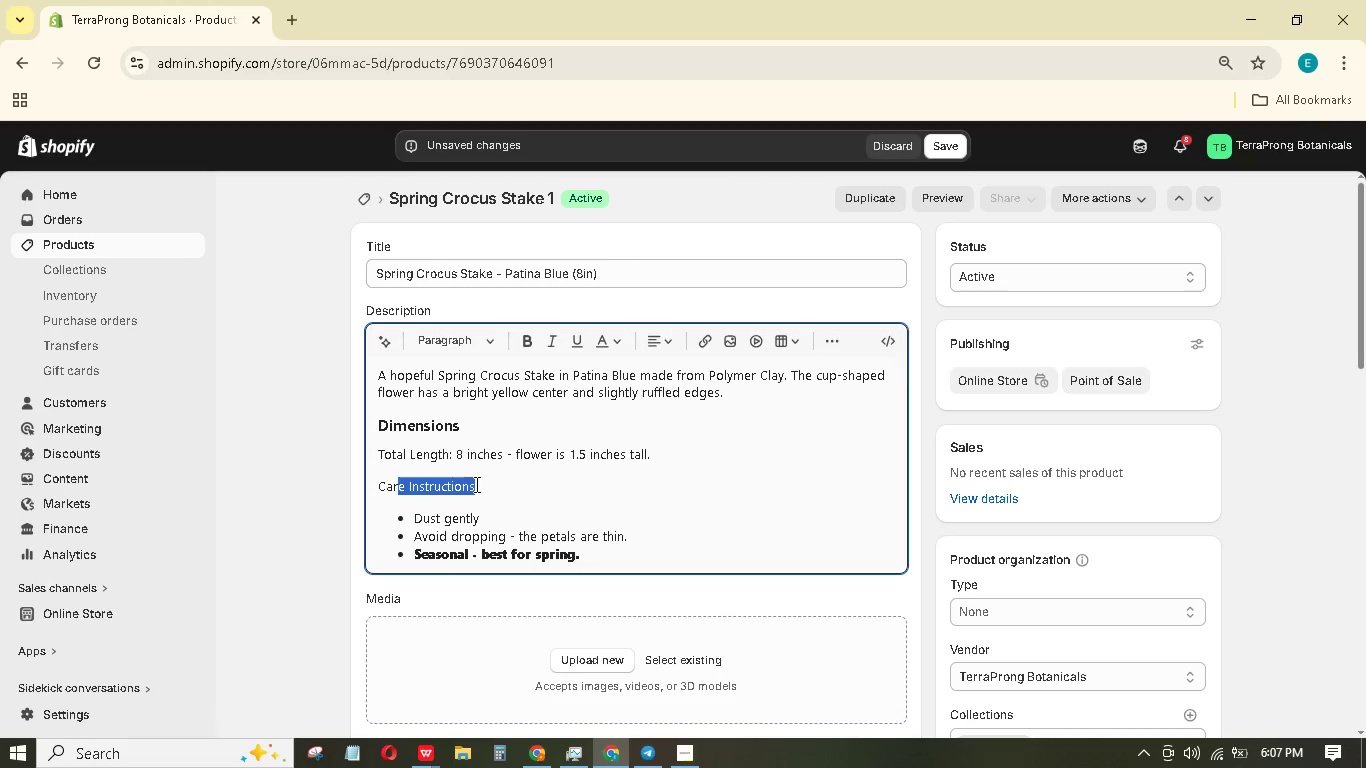 
key(Shift+ArrowLeft)
 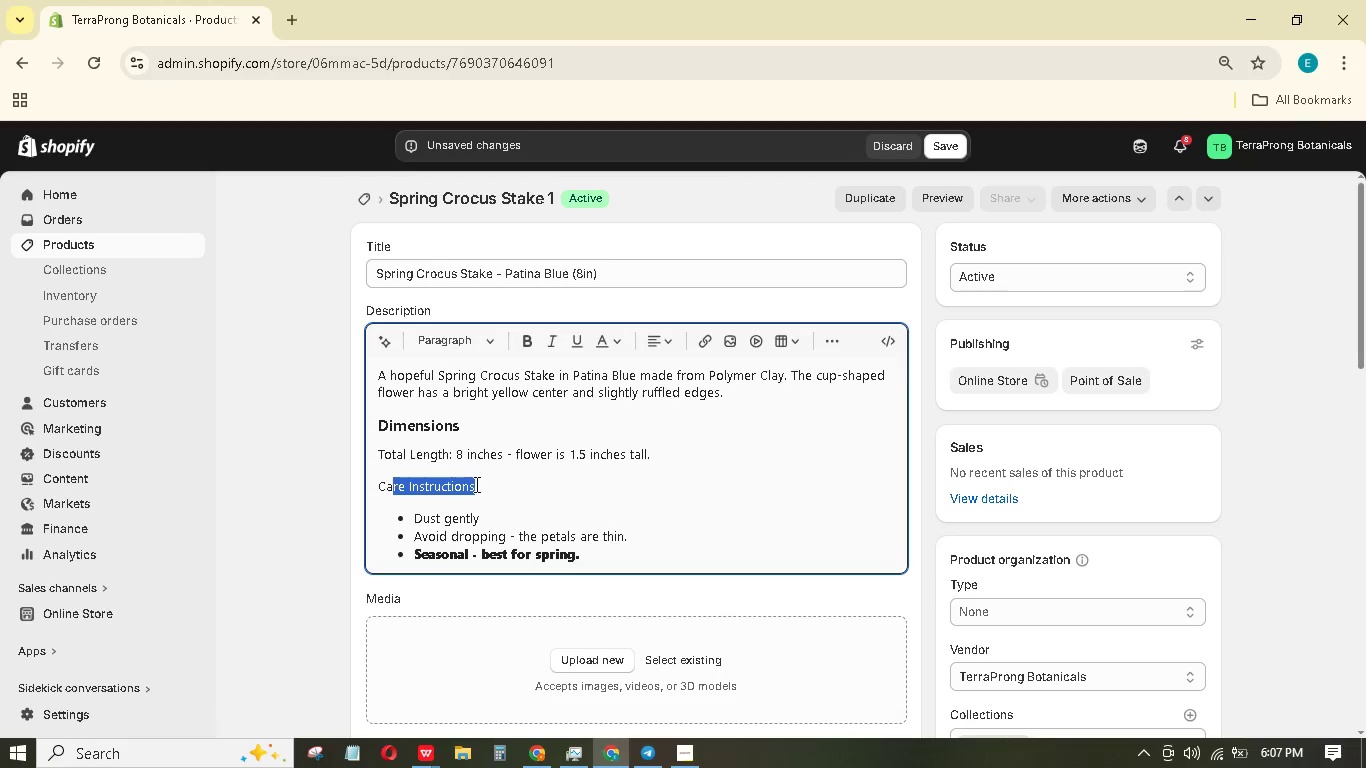 
key(Shift+ArrowLeft)
 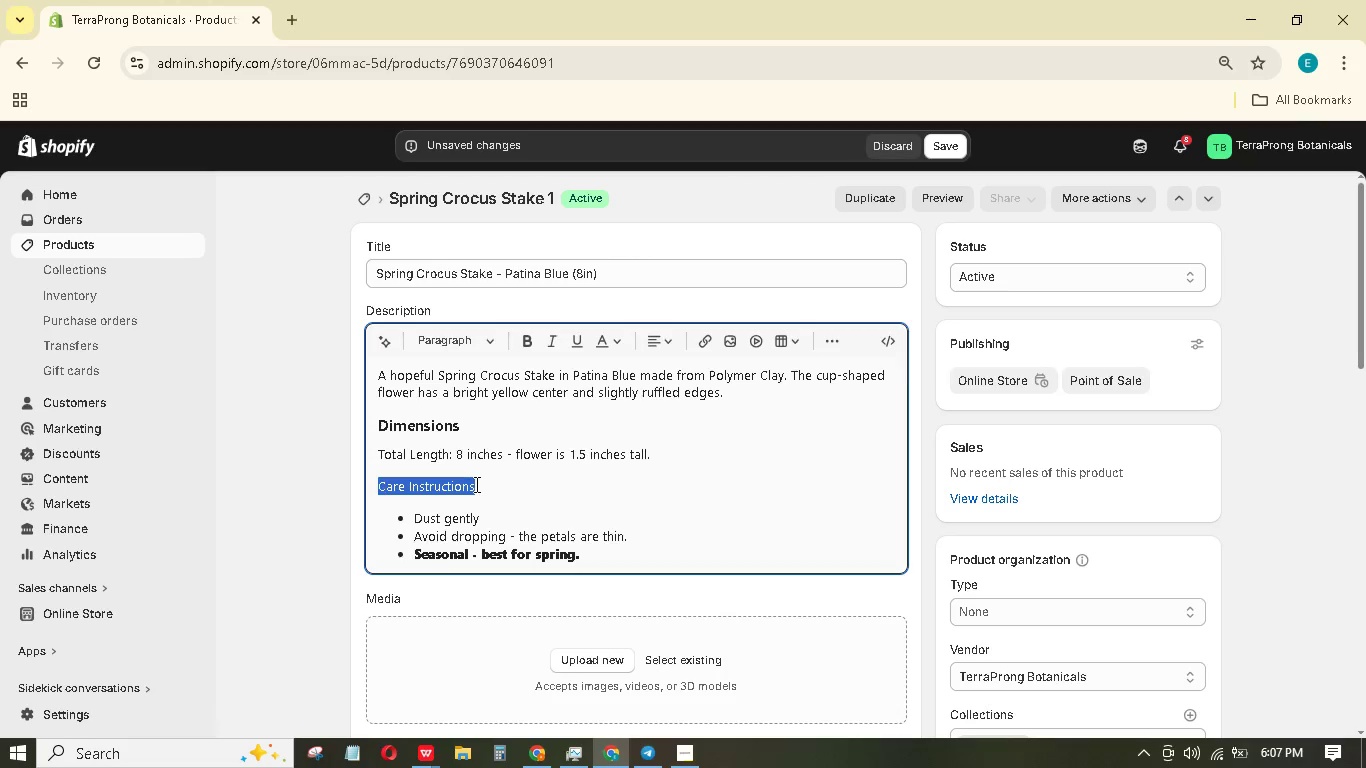 
key(Shift+ArrowLeft)
 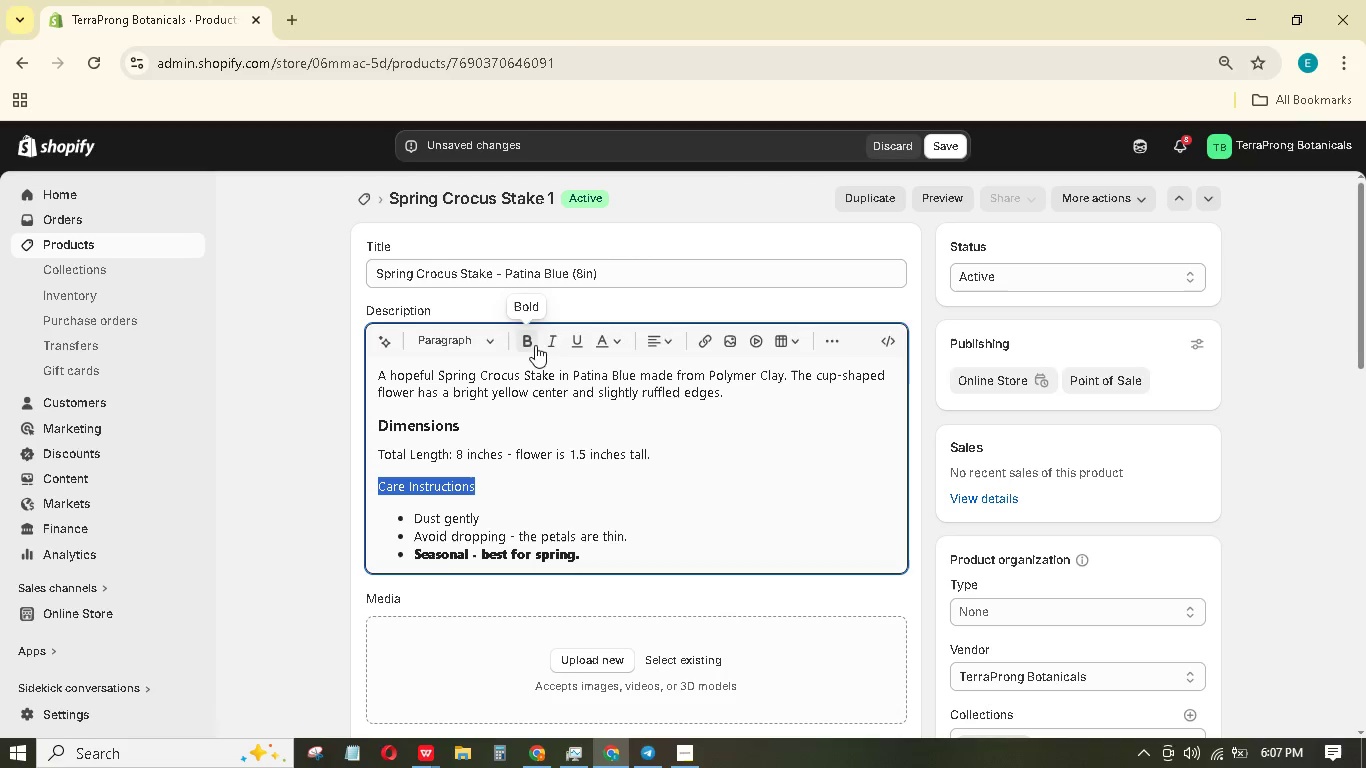 
left_click([529, 334])
 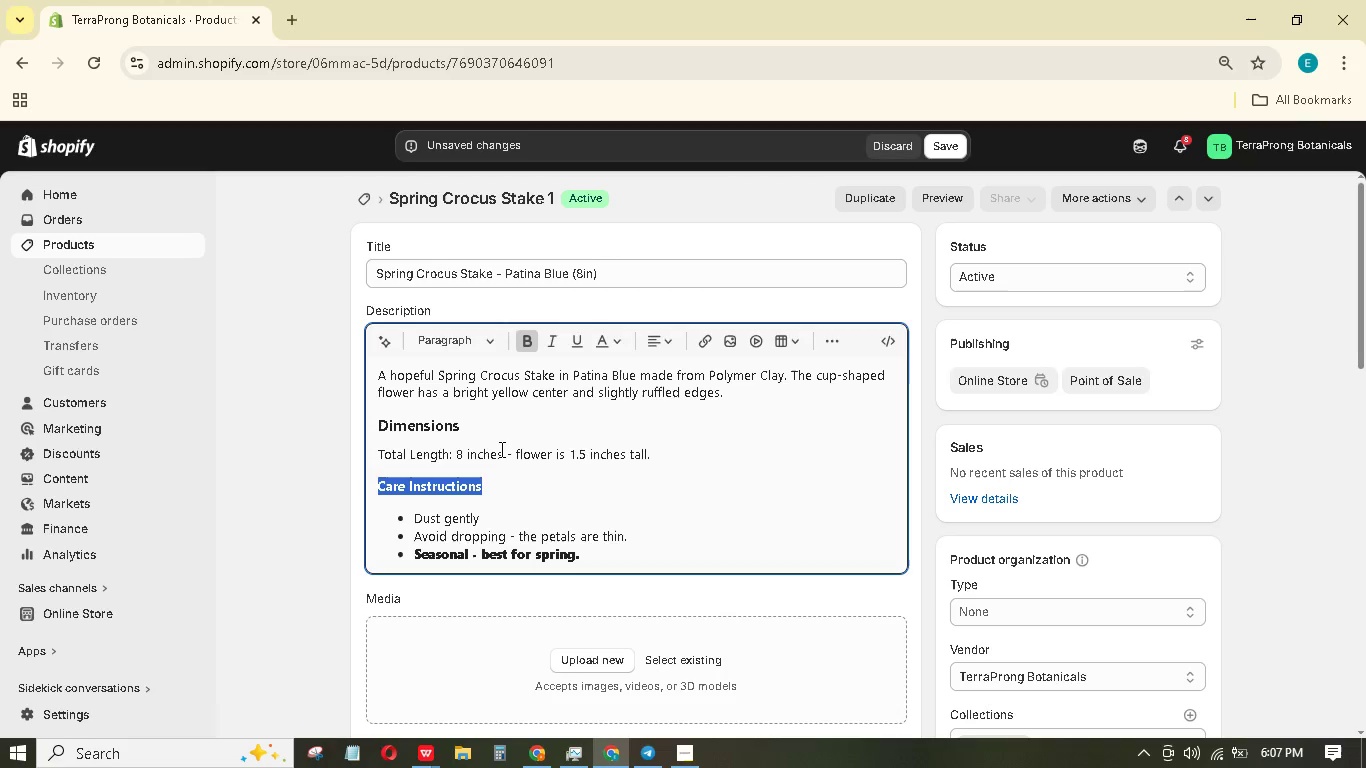 
left_click([500, 449])
 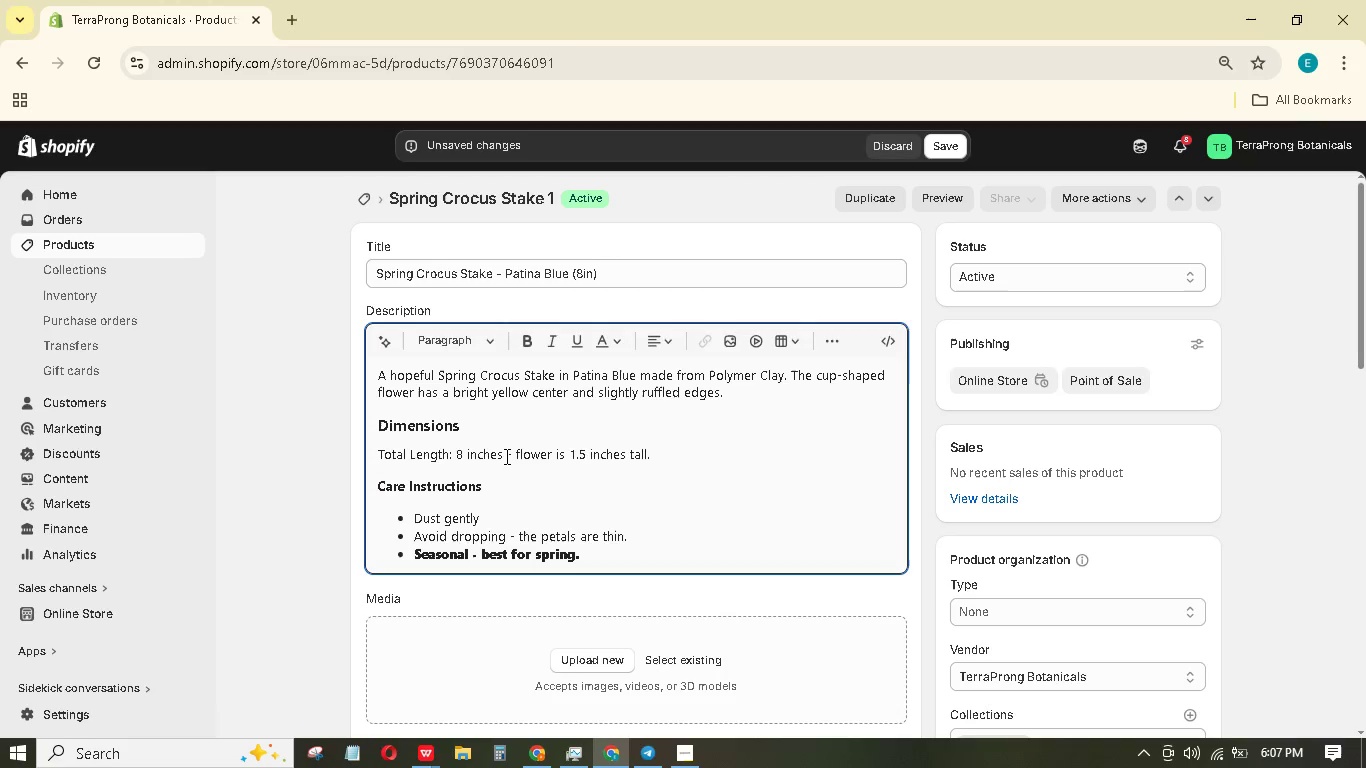 
key(Shift+ArrowLeft)
 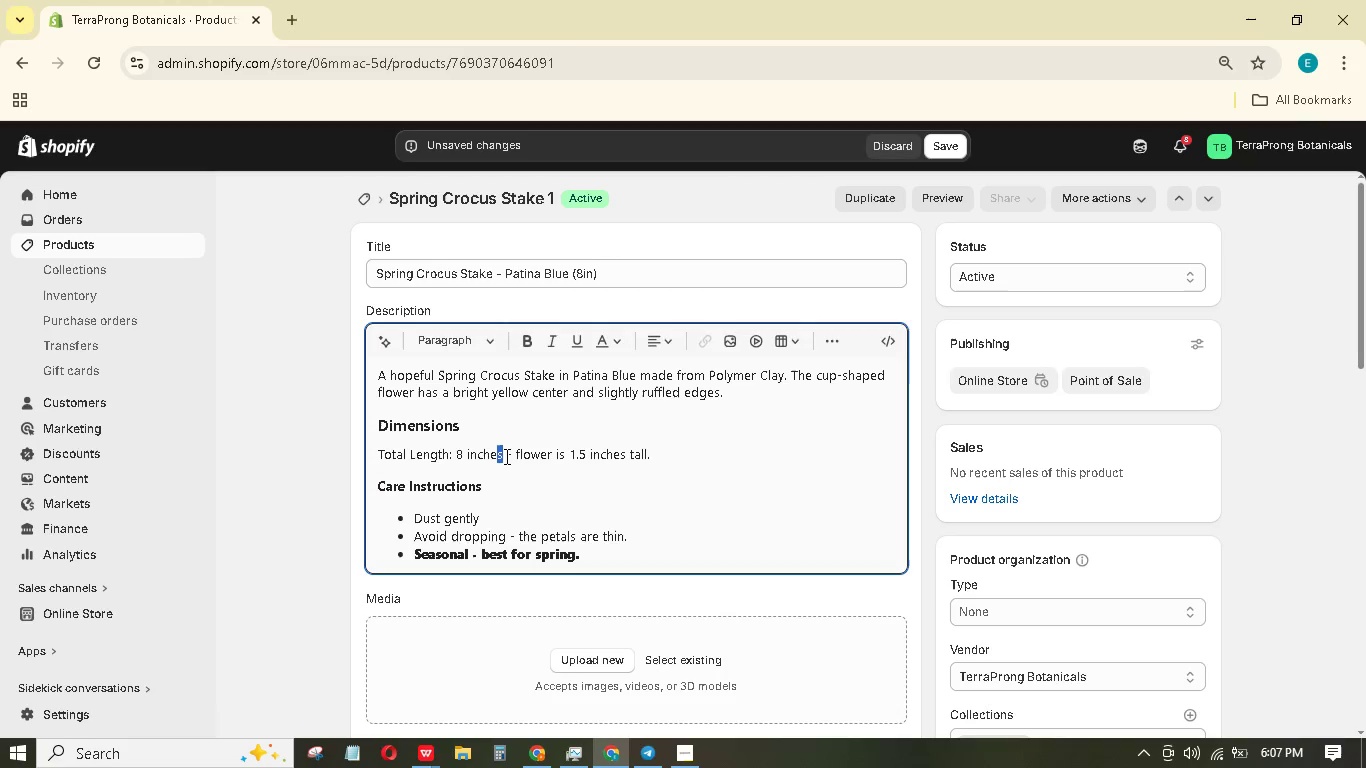 
key(Shift+ArrowLeft)
 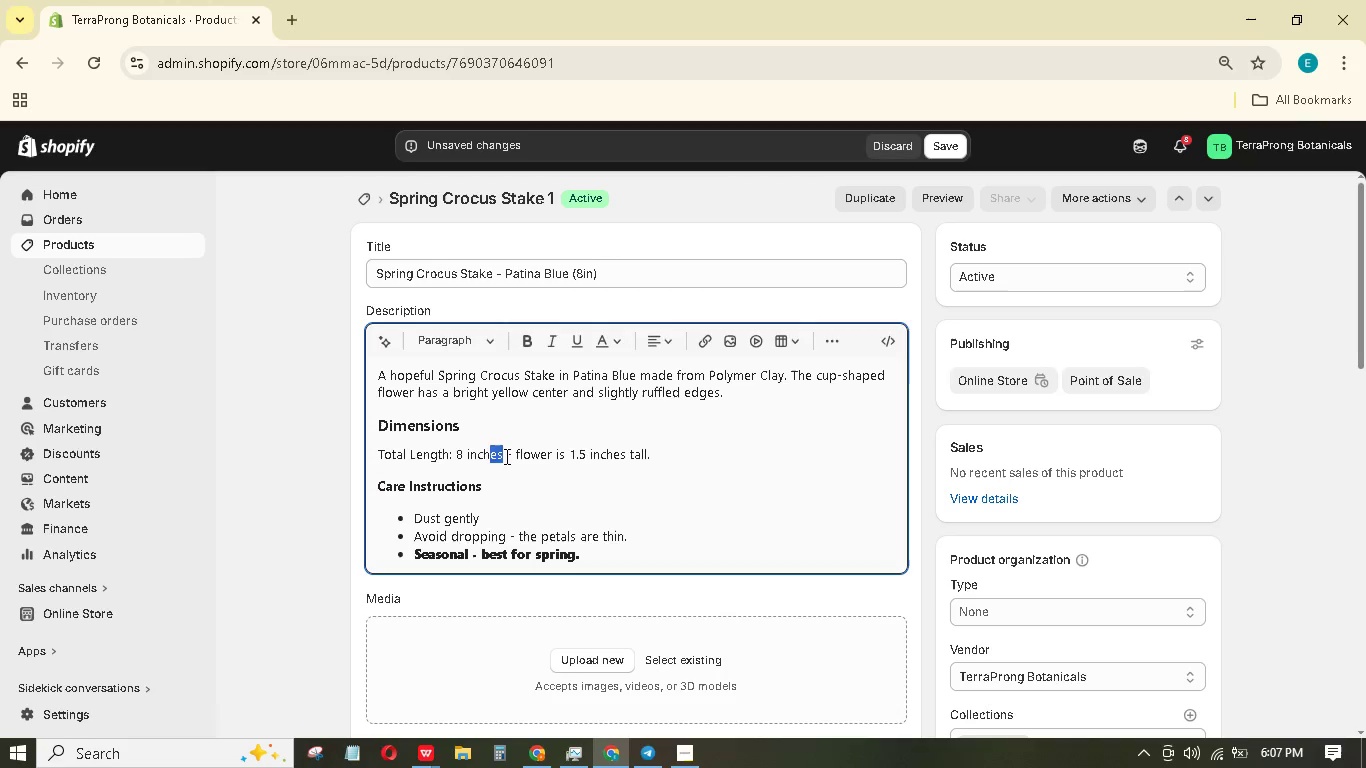 
key(Shift+ArrowLeft)
 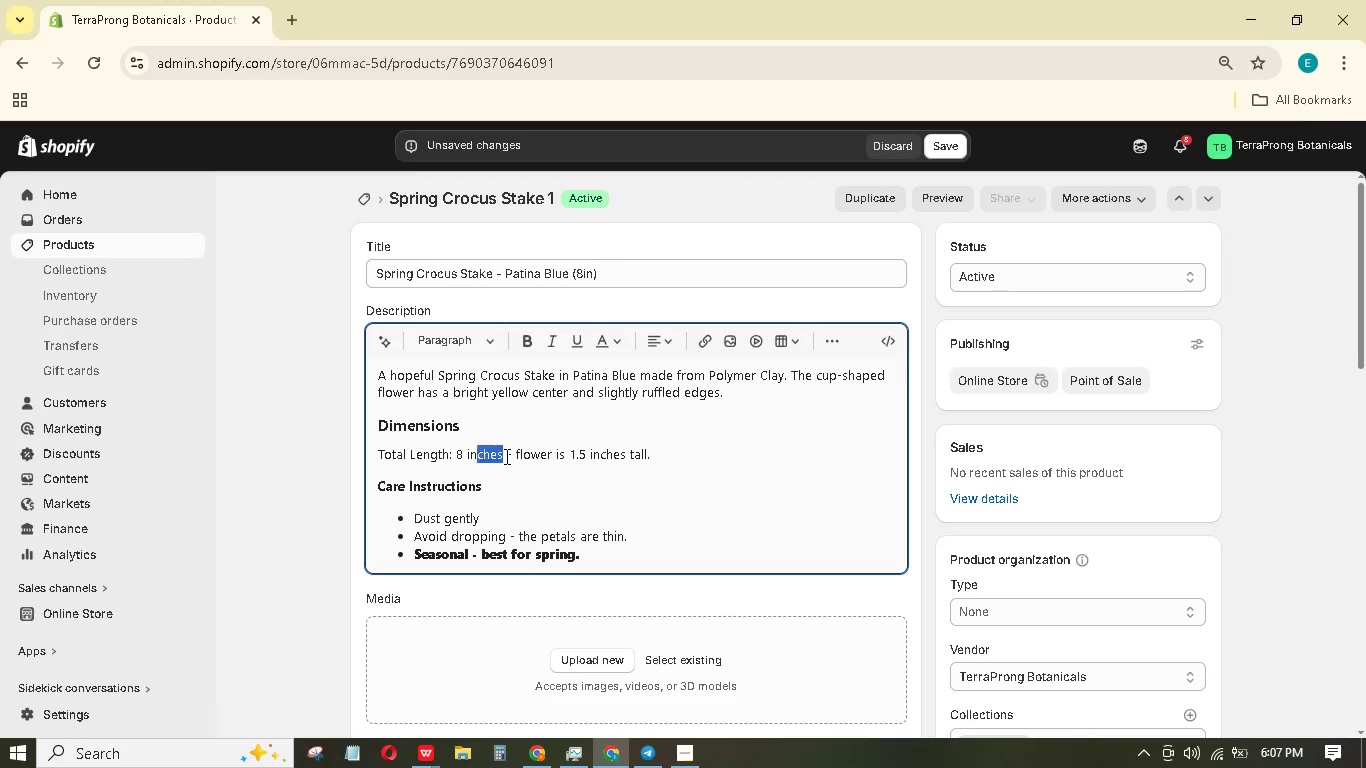 
key(Shift+ArrowLeft)
 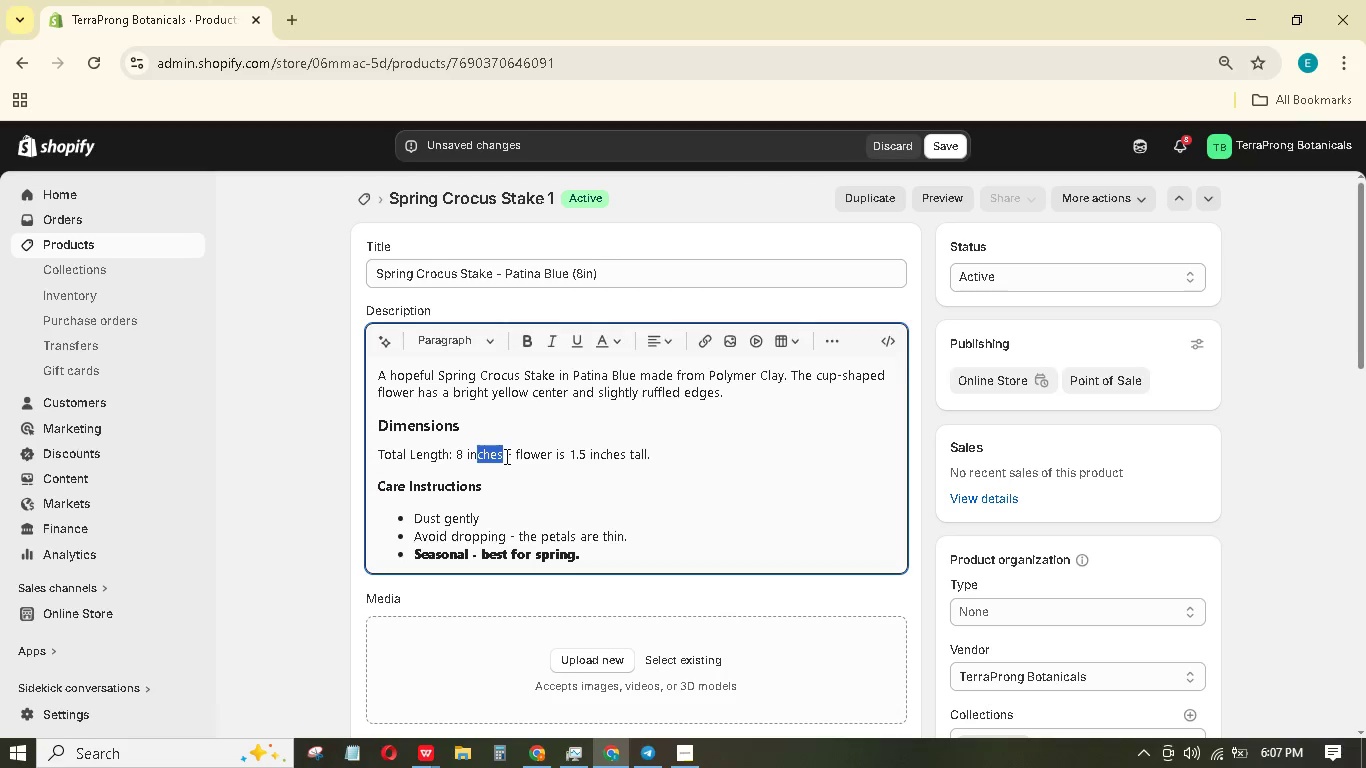 
key(Shift+ArrowLeft)
 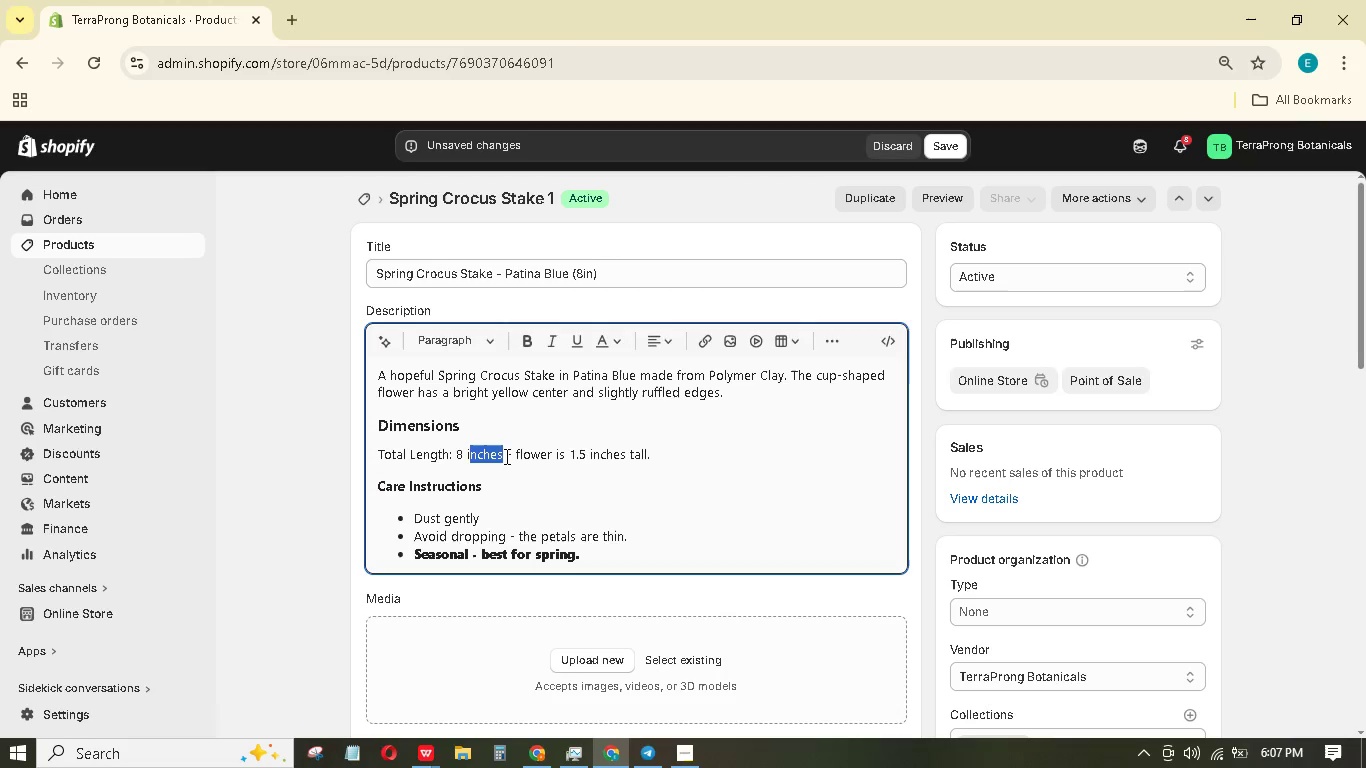 
key(Shift+ArrowLeft)
 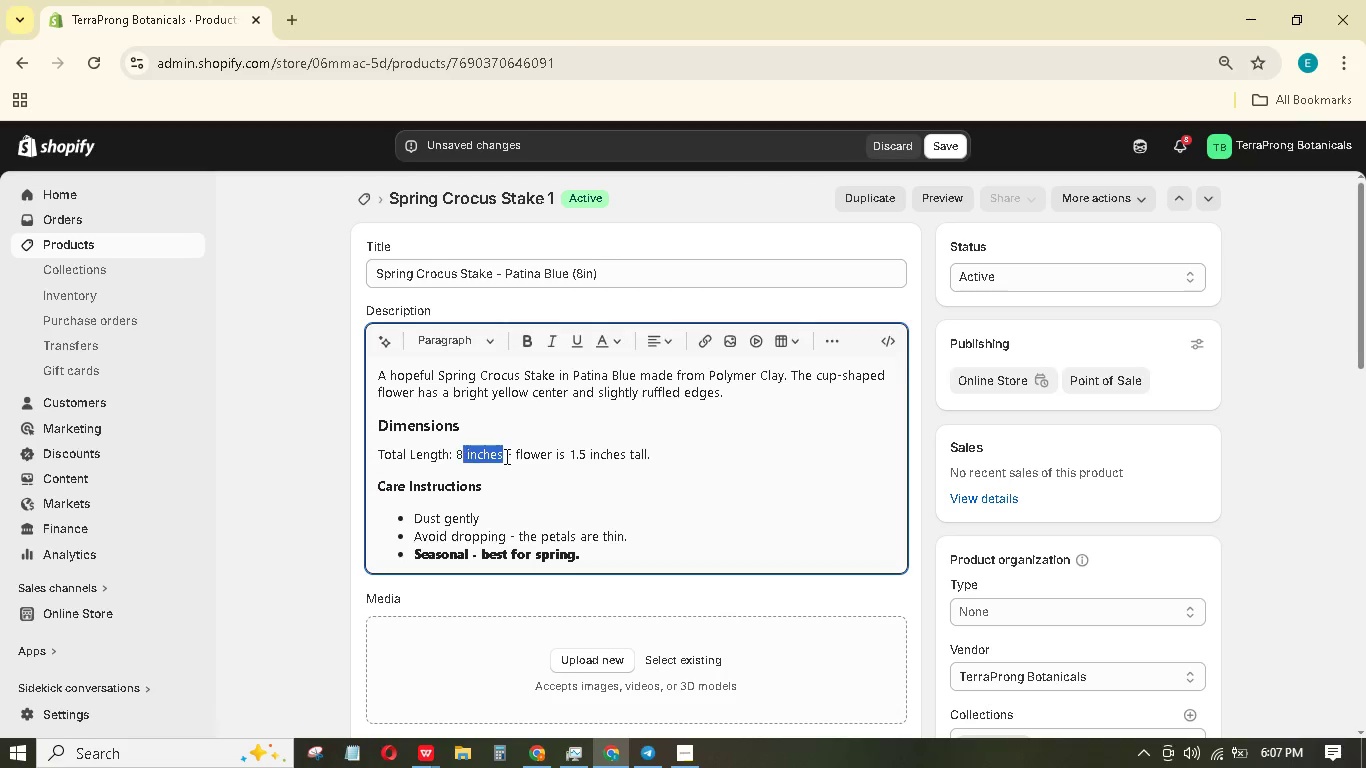 
key(Shift+ArrowLeft)
 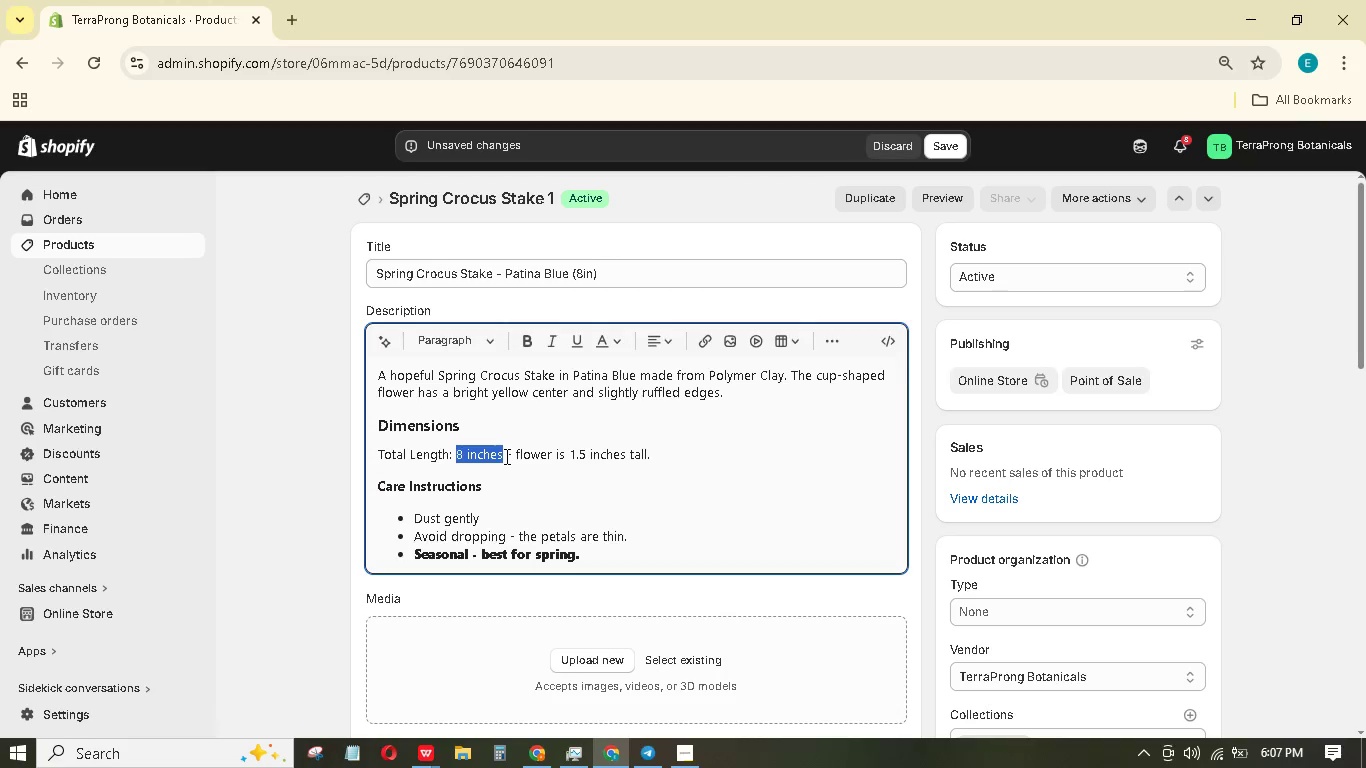 
key(Shift+ArrowLeft)
 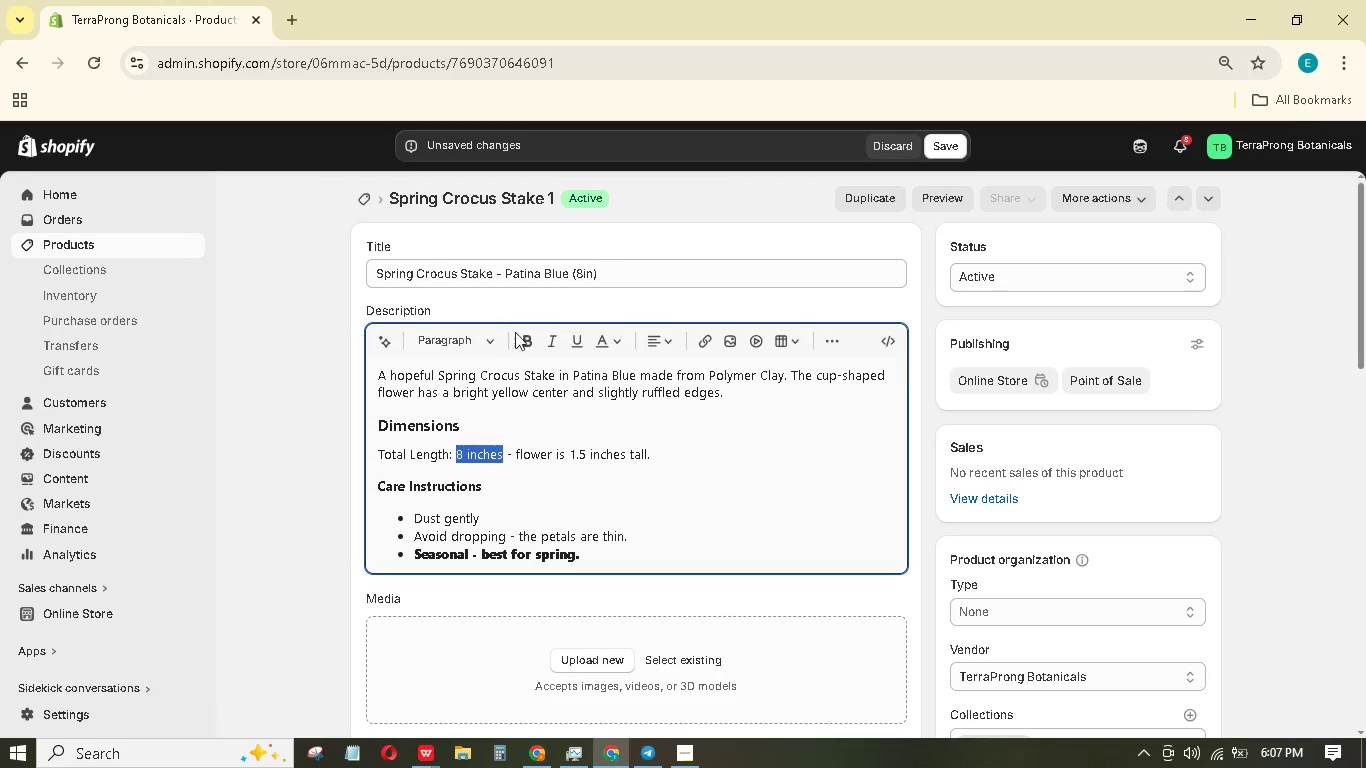 
double_click([522, 335])
 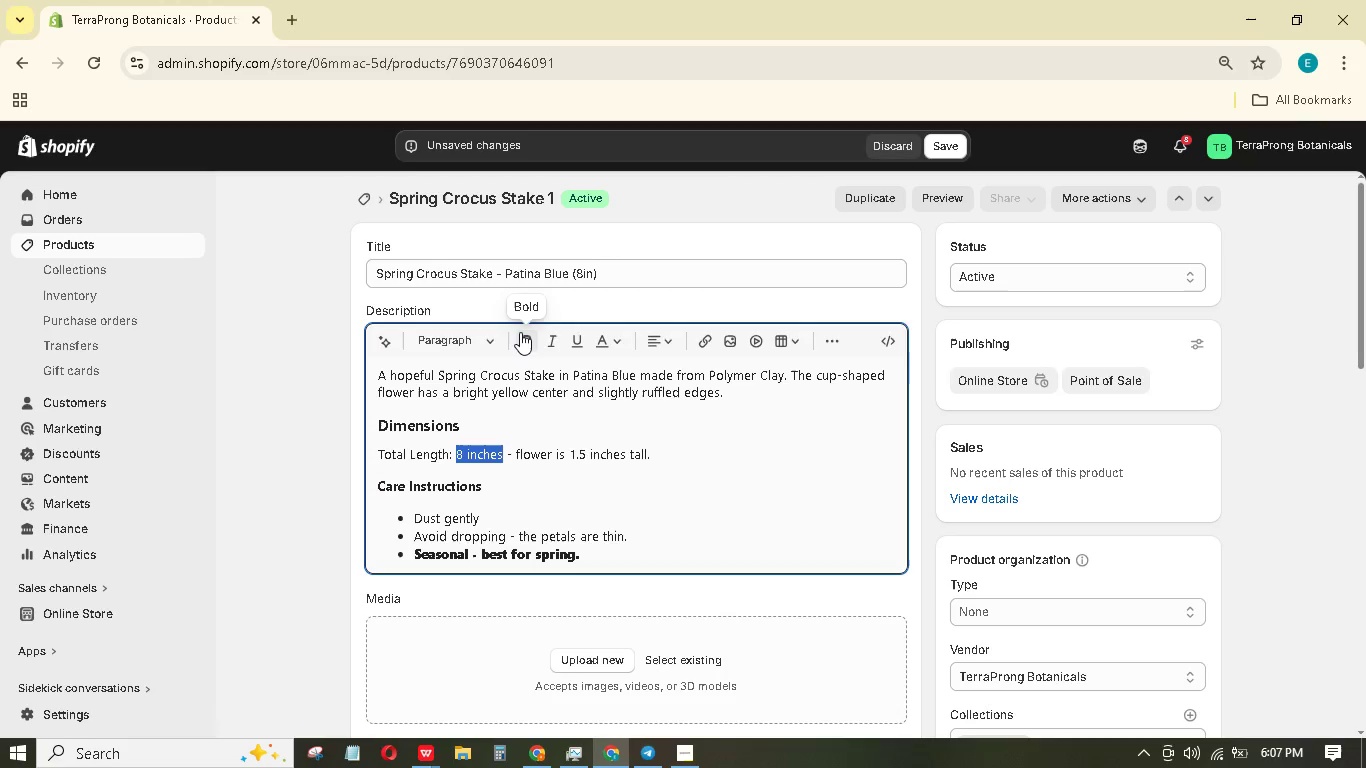 
left_click([526, 336])
 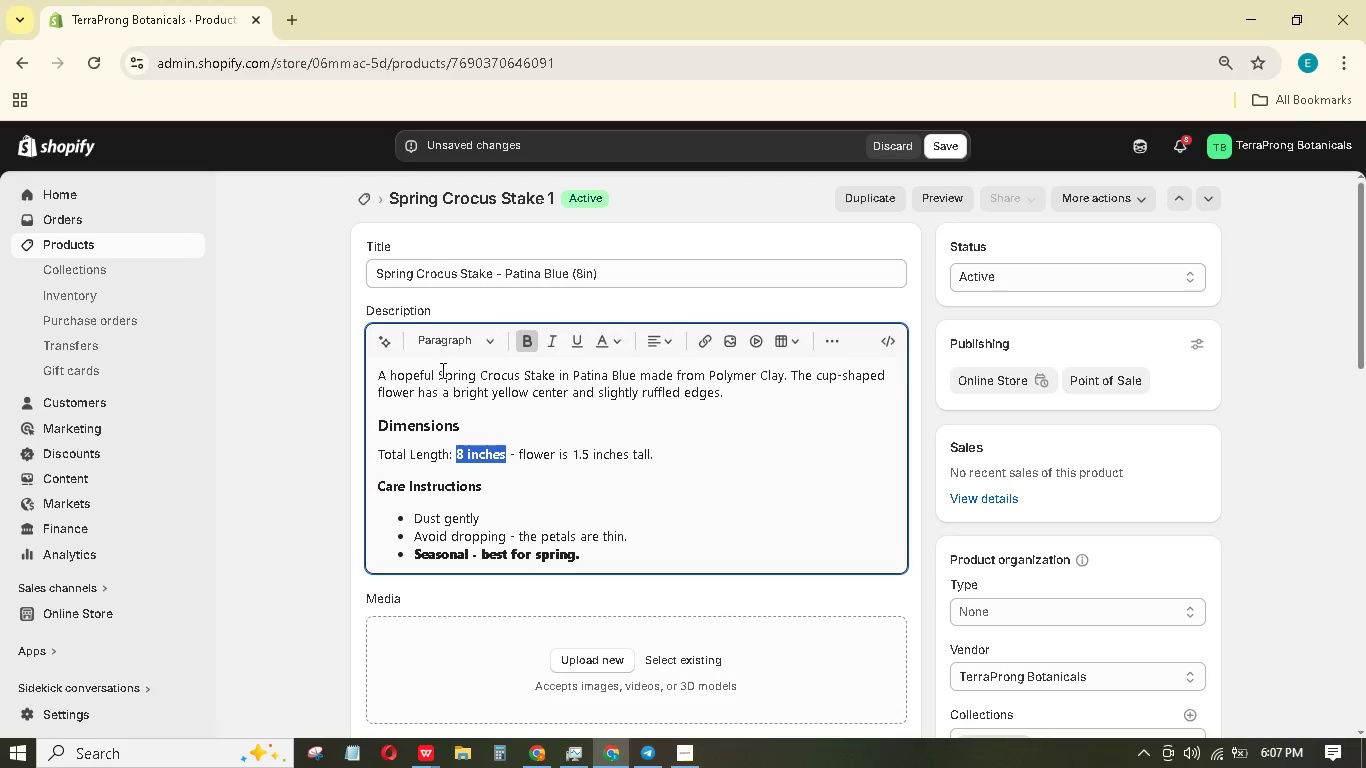 
left_click([441, 370])
 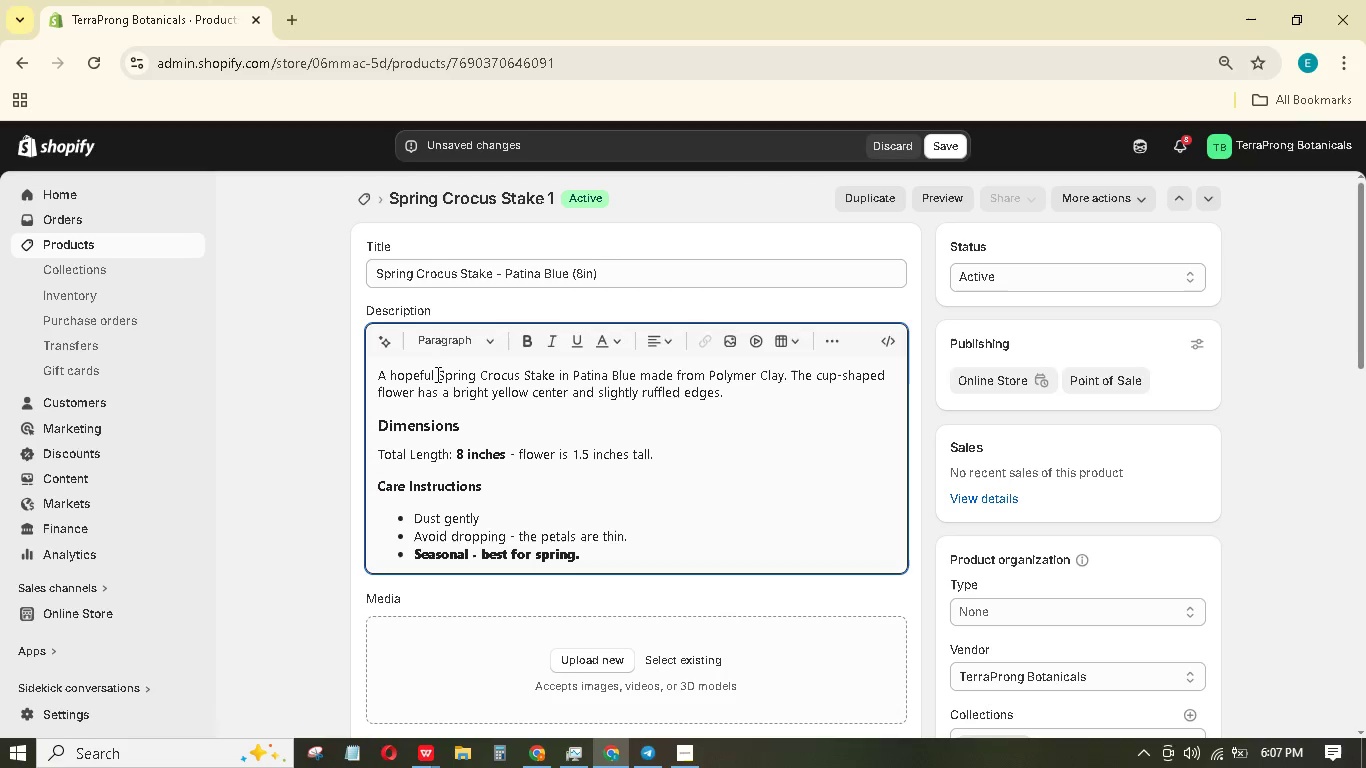 
left_click([436, 374])
 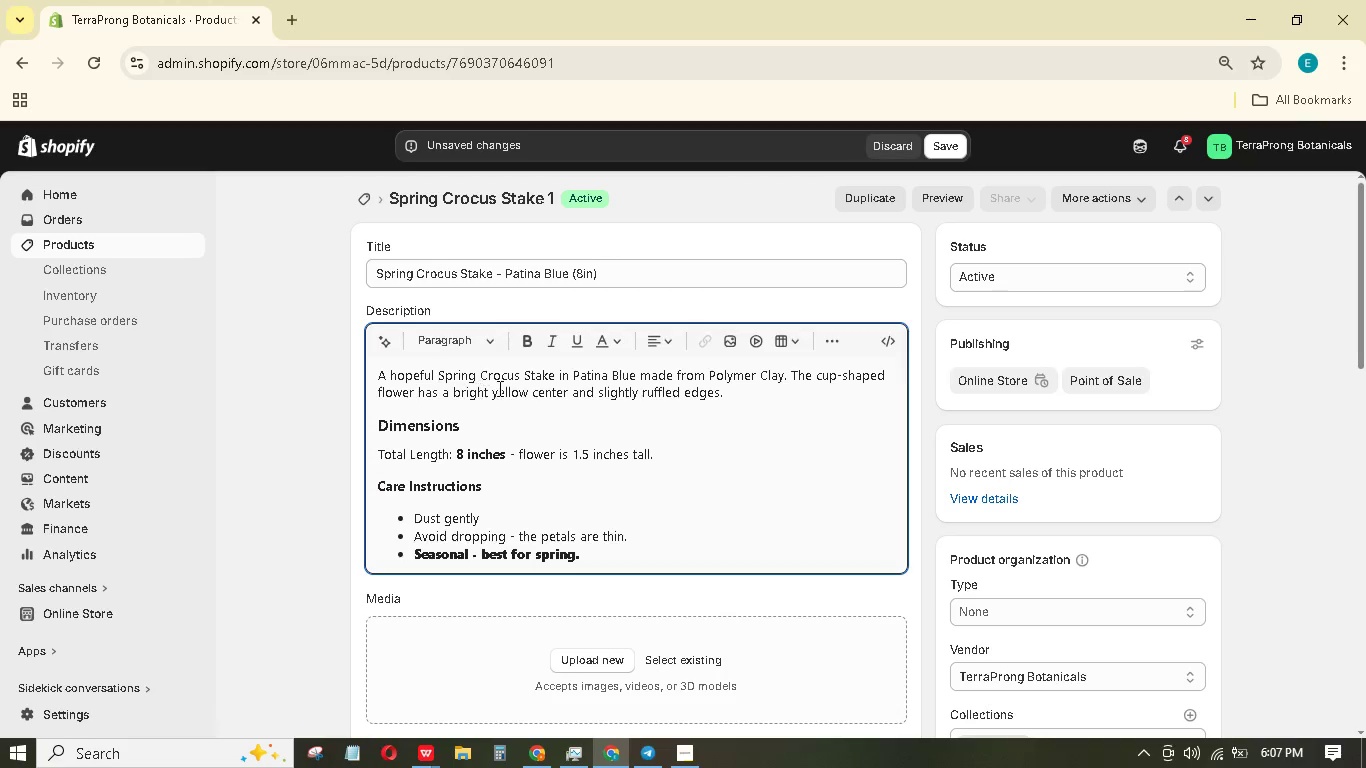 
hold_key(key=ShiftLeft, duration=1.53)
left_click([554, 377])
 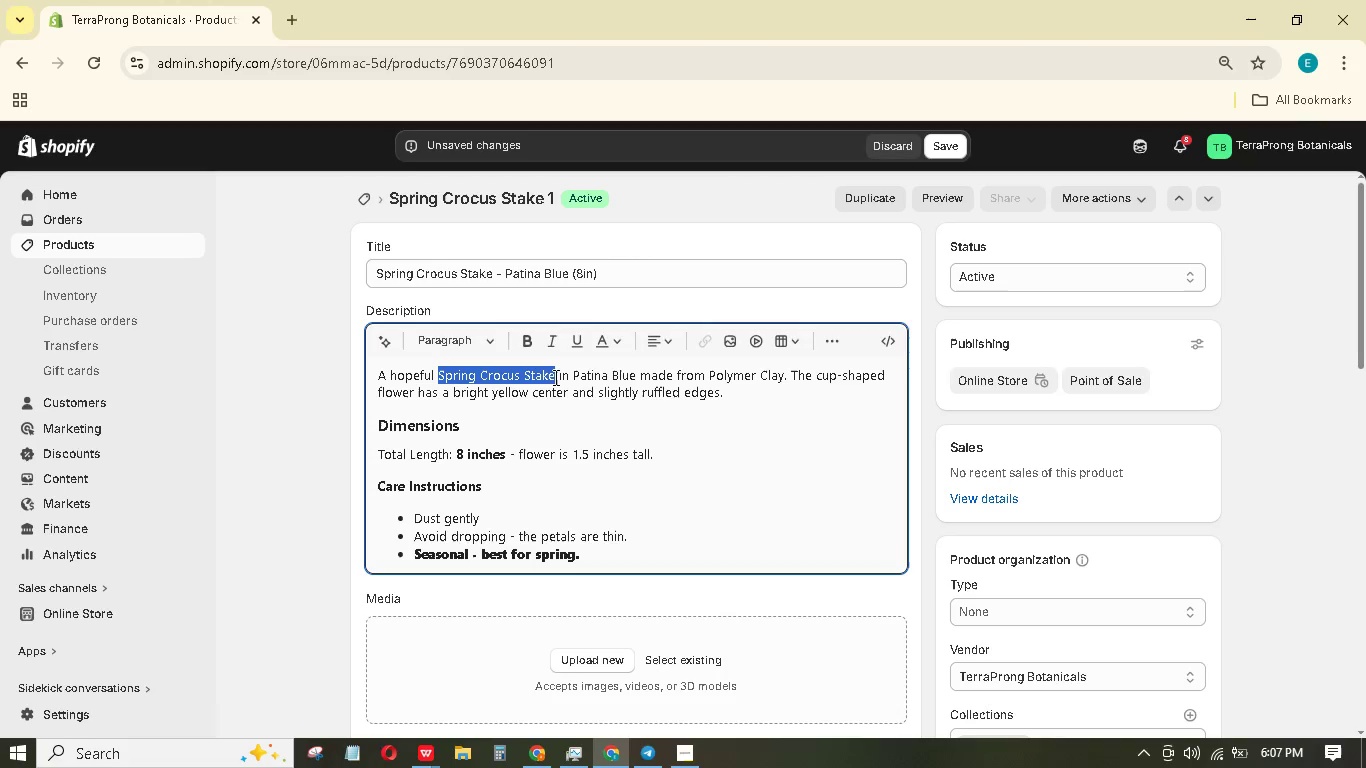 
key(Shift+ShiftLeft)
 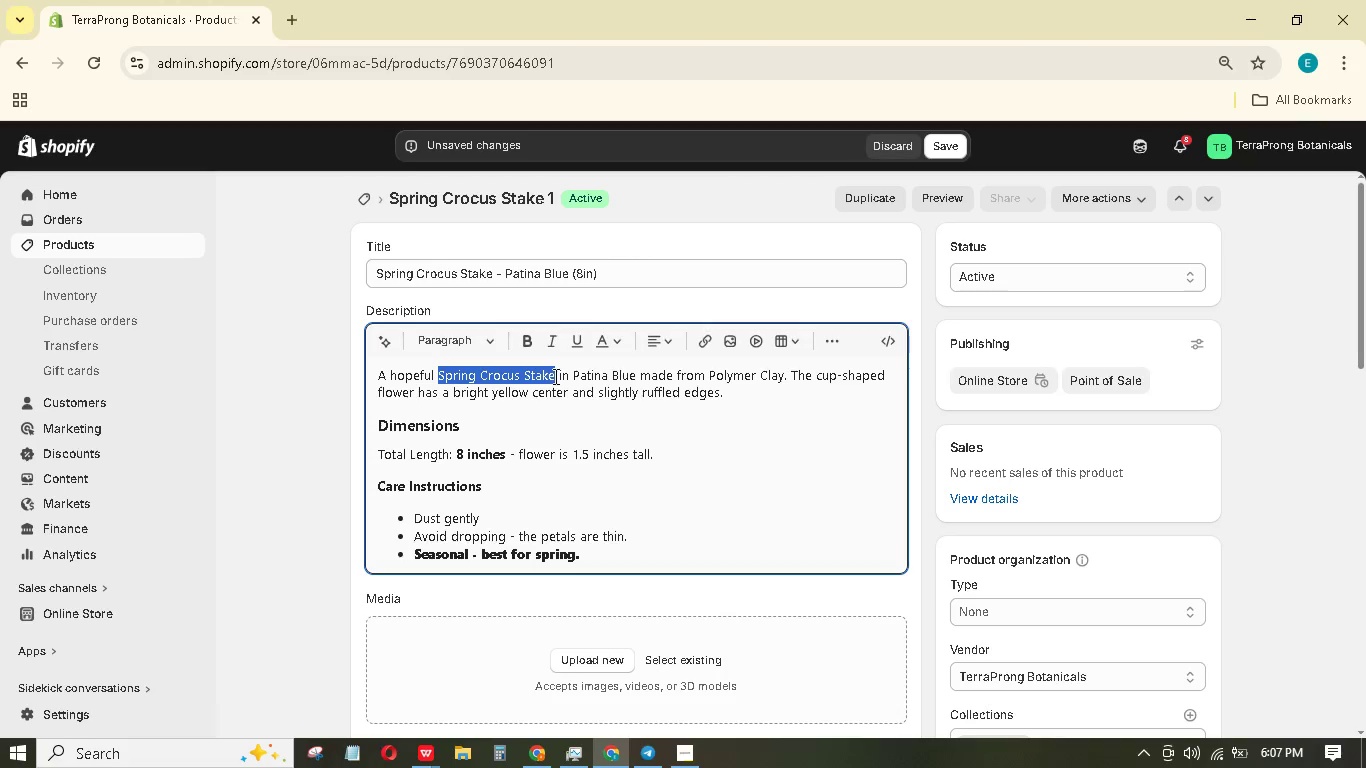 
key(Shift+ShiftLeft)
 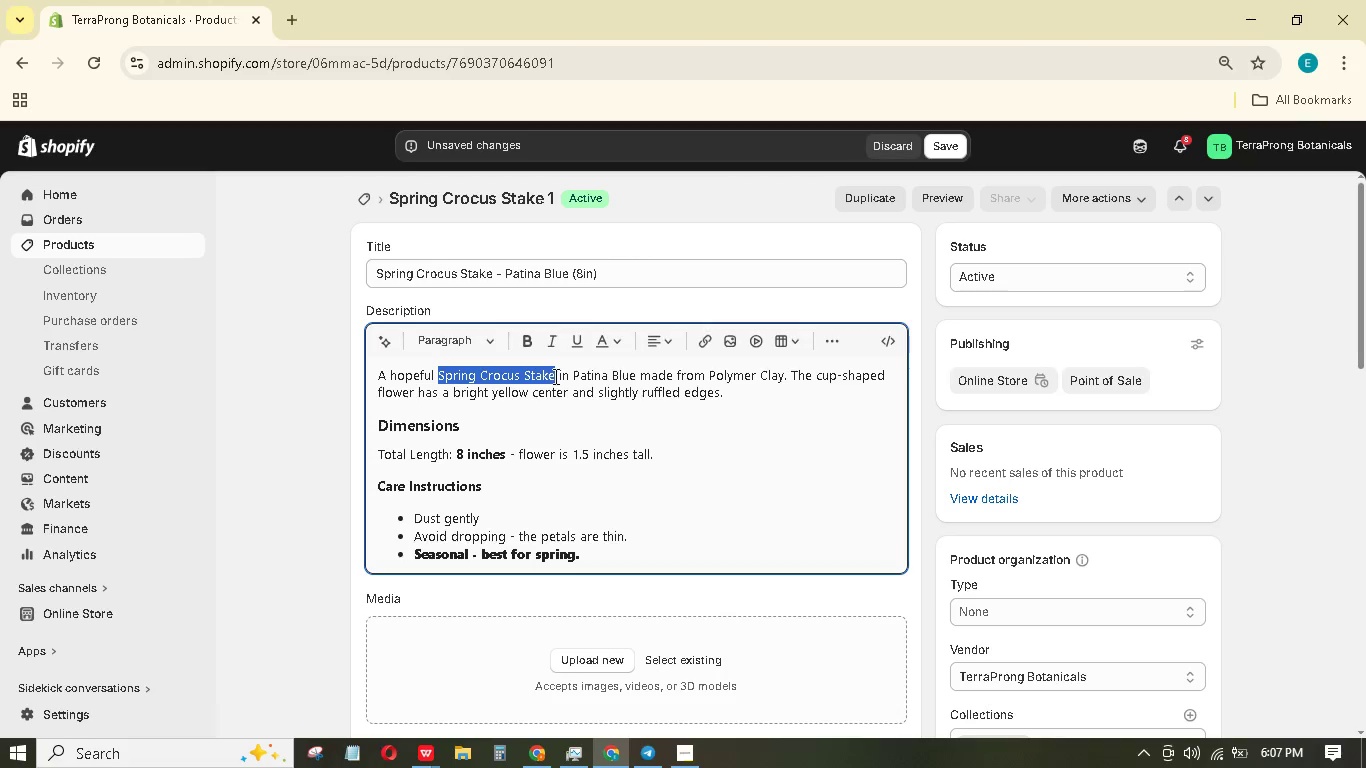 
key(Shift+ShiftLeft)
 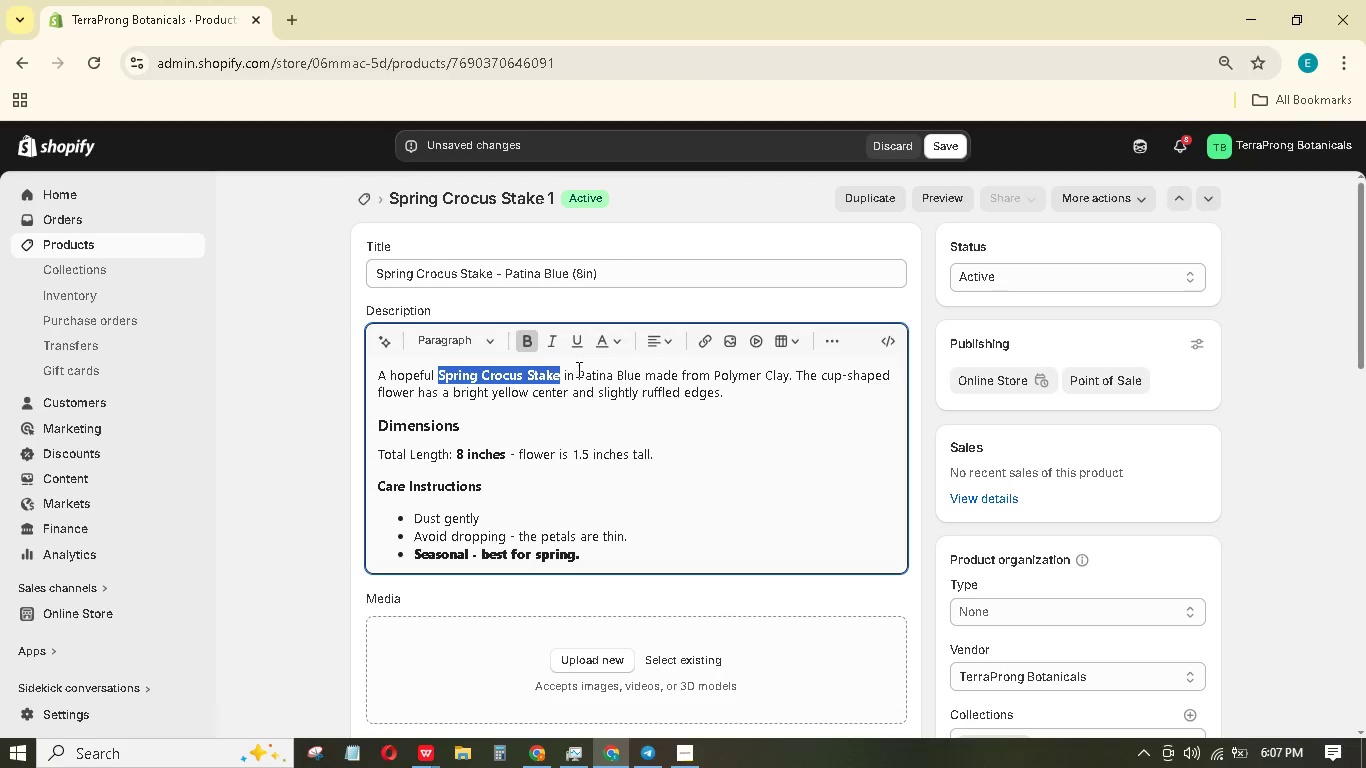 
left_click([577, 369])
 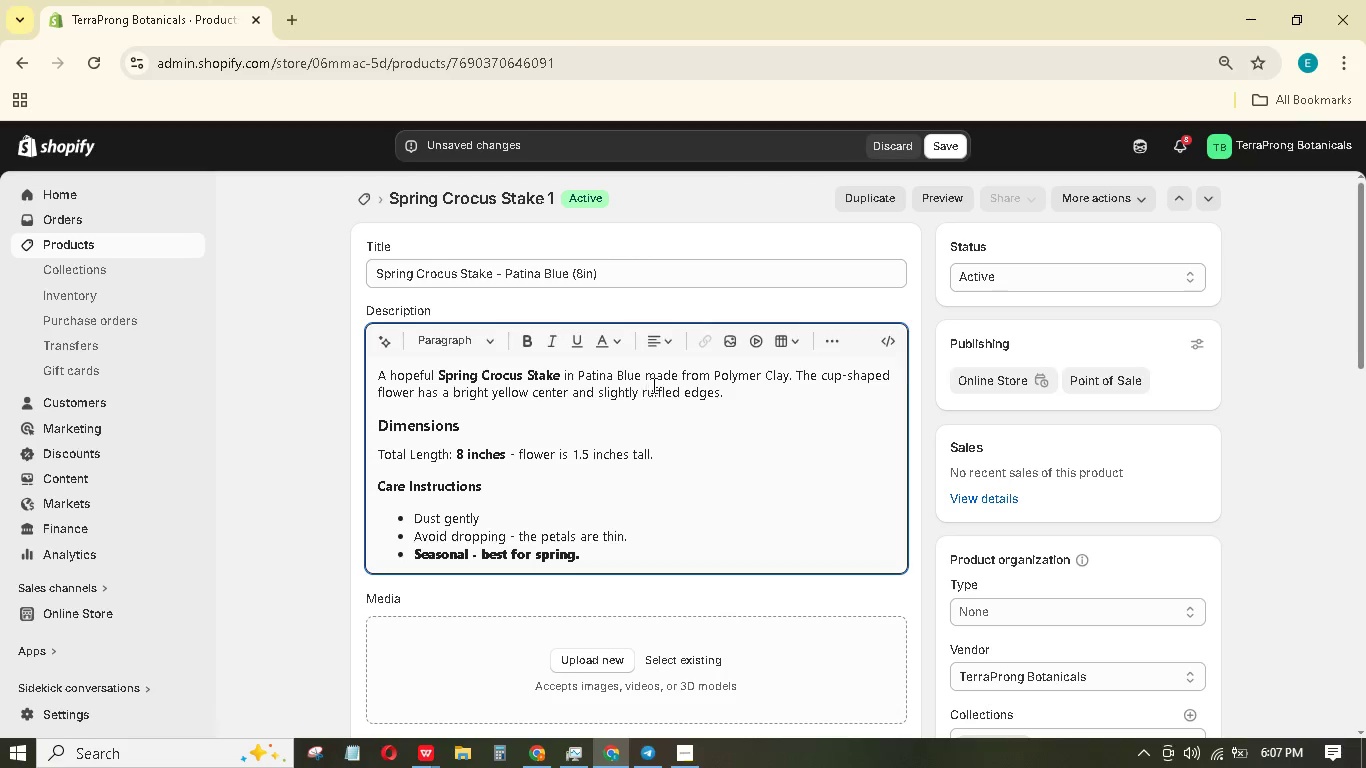 
hold_key(key=ShiftLeft, duration=1.5)
 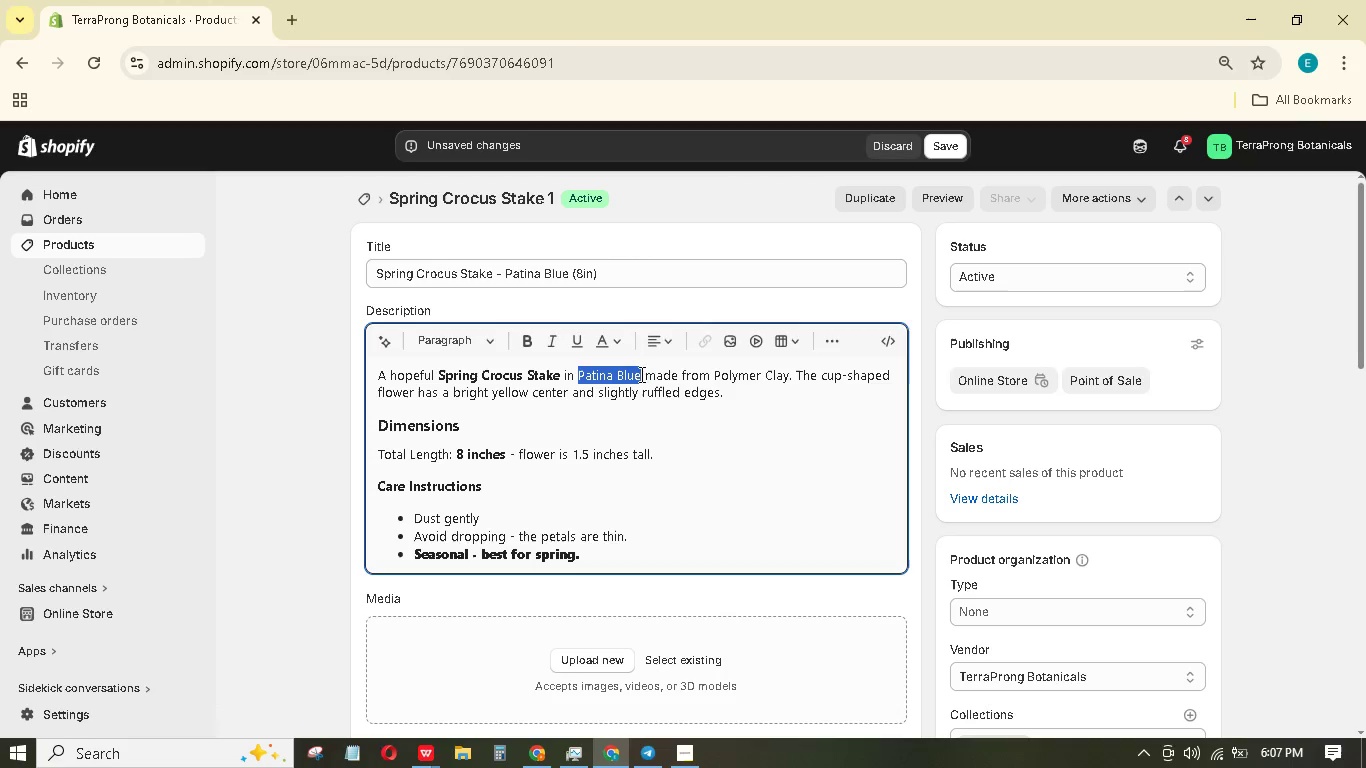 
key(Shift+ShiftLeft)
 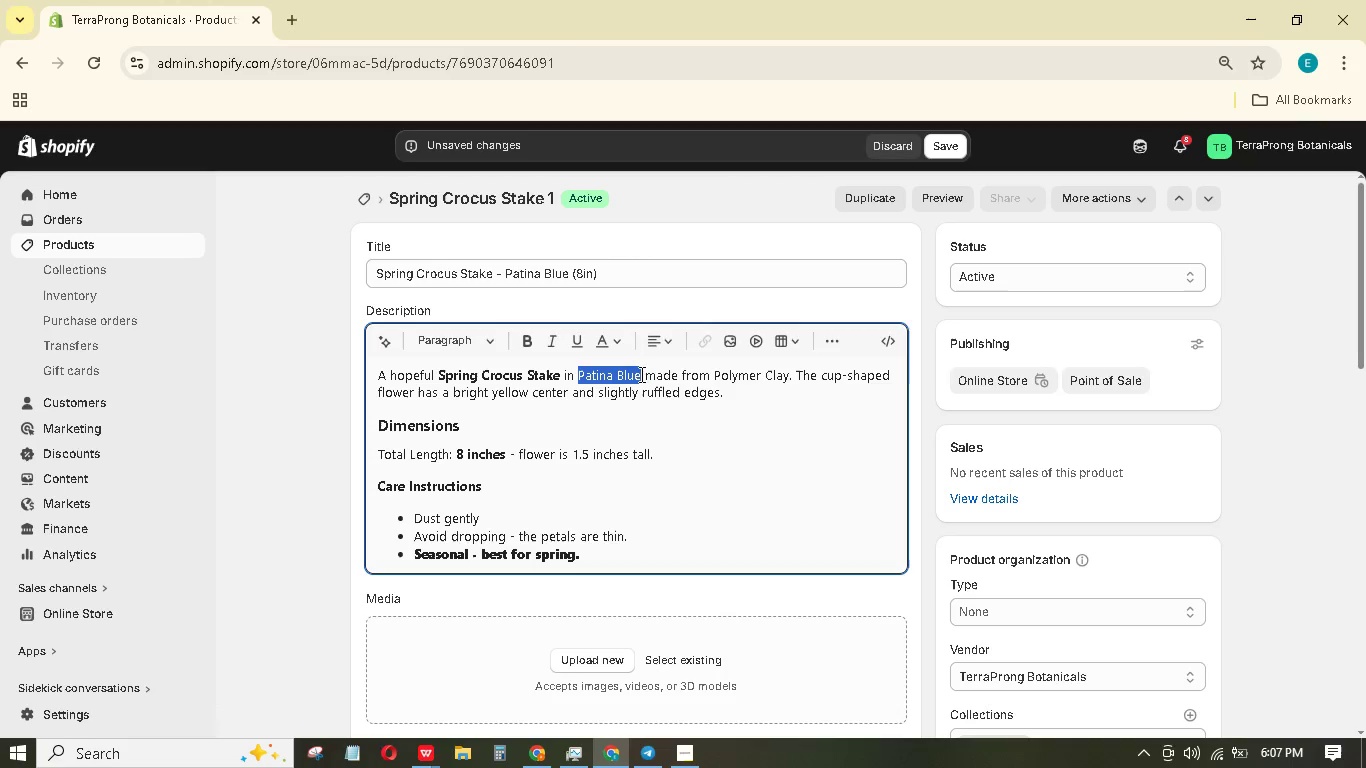 
key(Shift+ShiftLeft)
 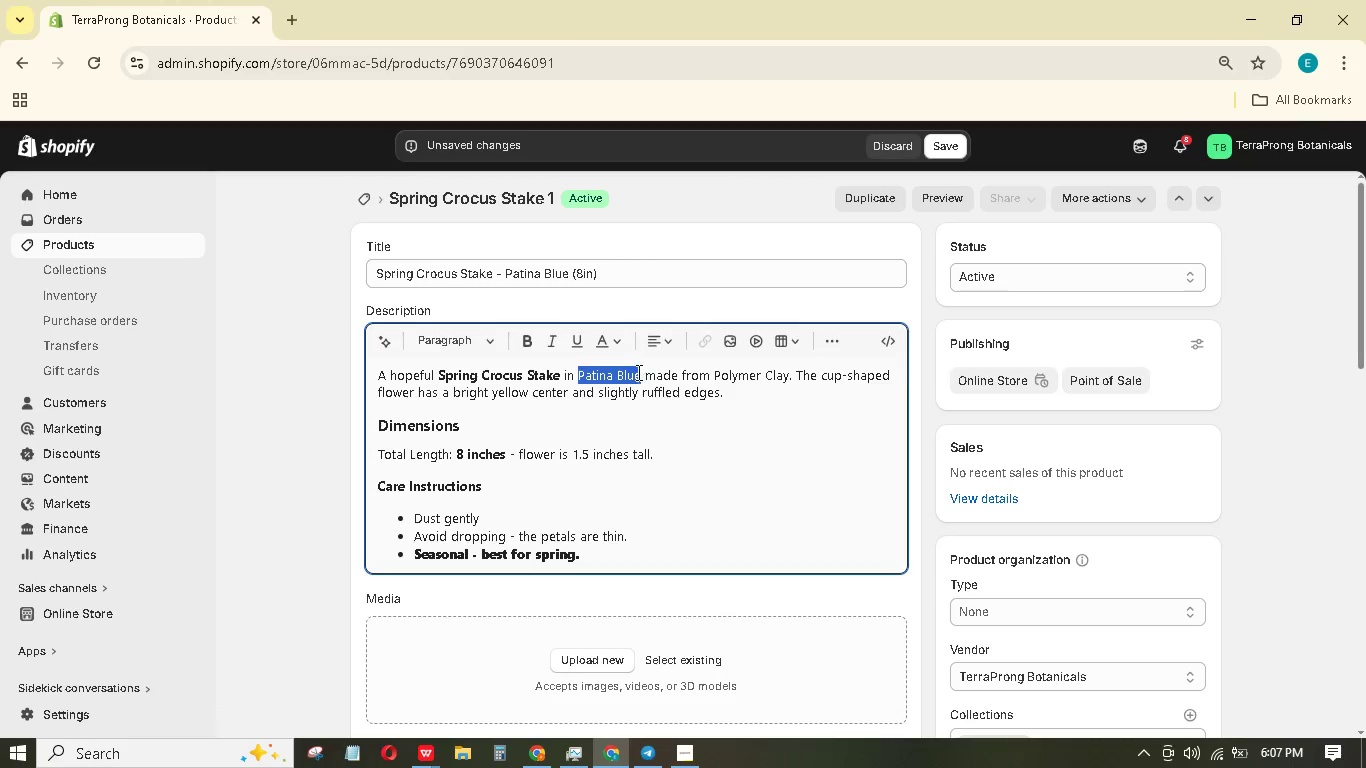 
key(Shift+ShiftLeft)
 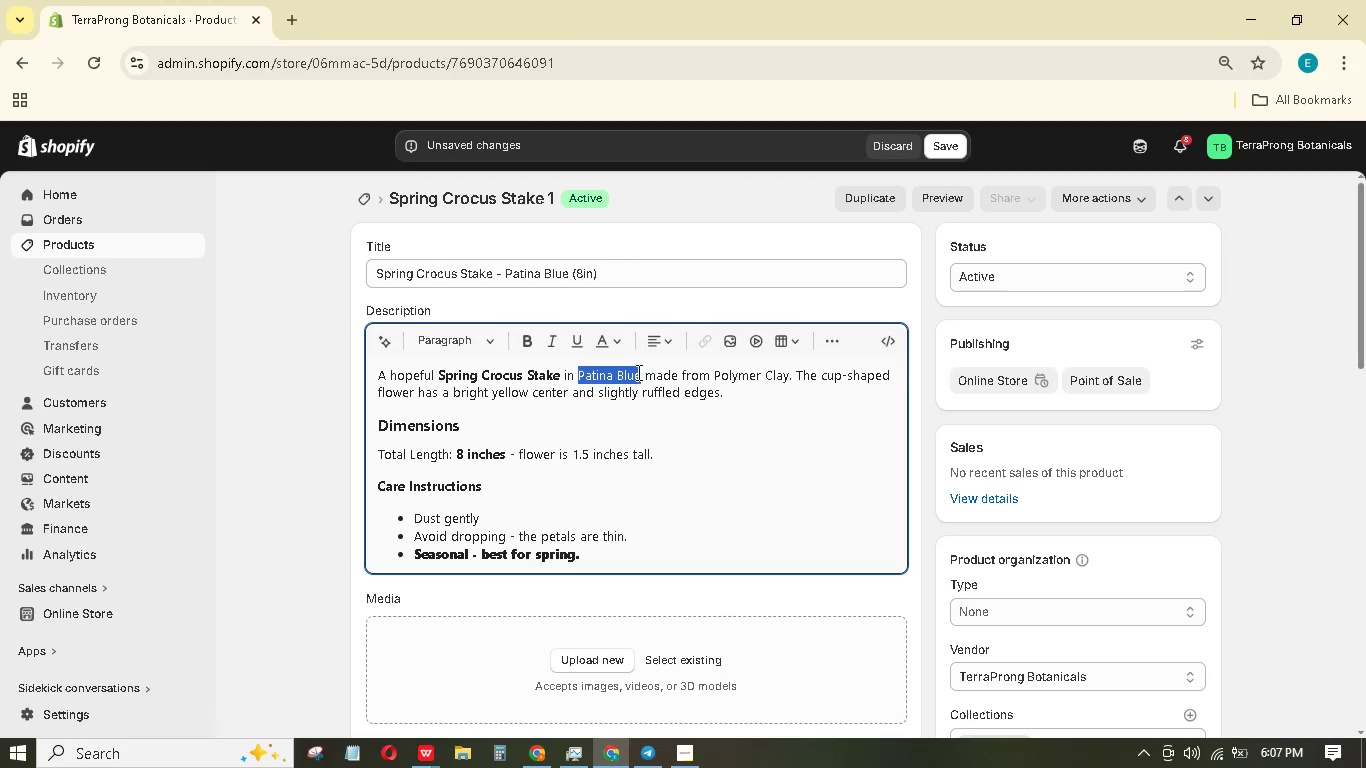 
left_click([640, 374])
 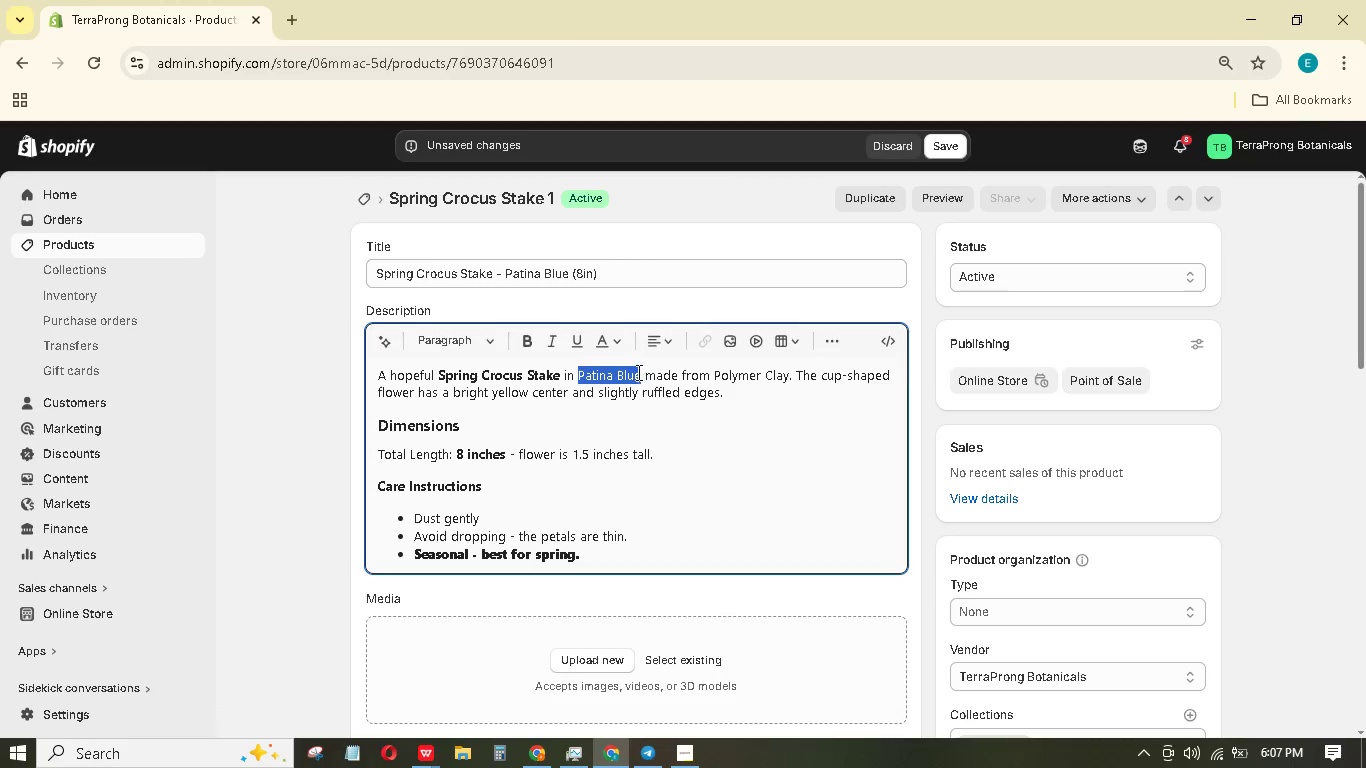 
key(Shift+ShiftLeft)
 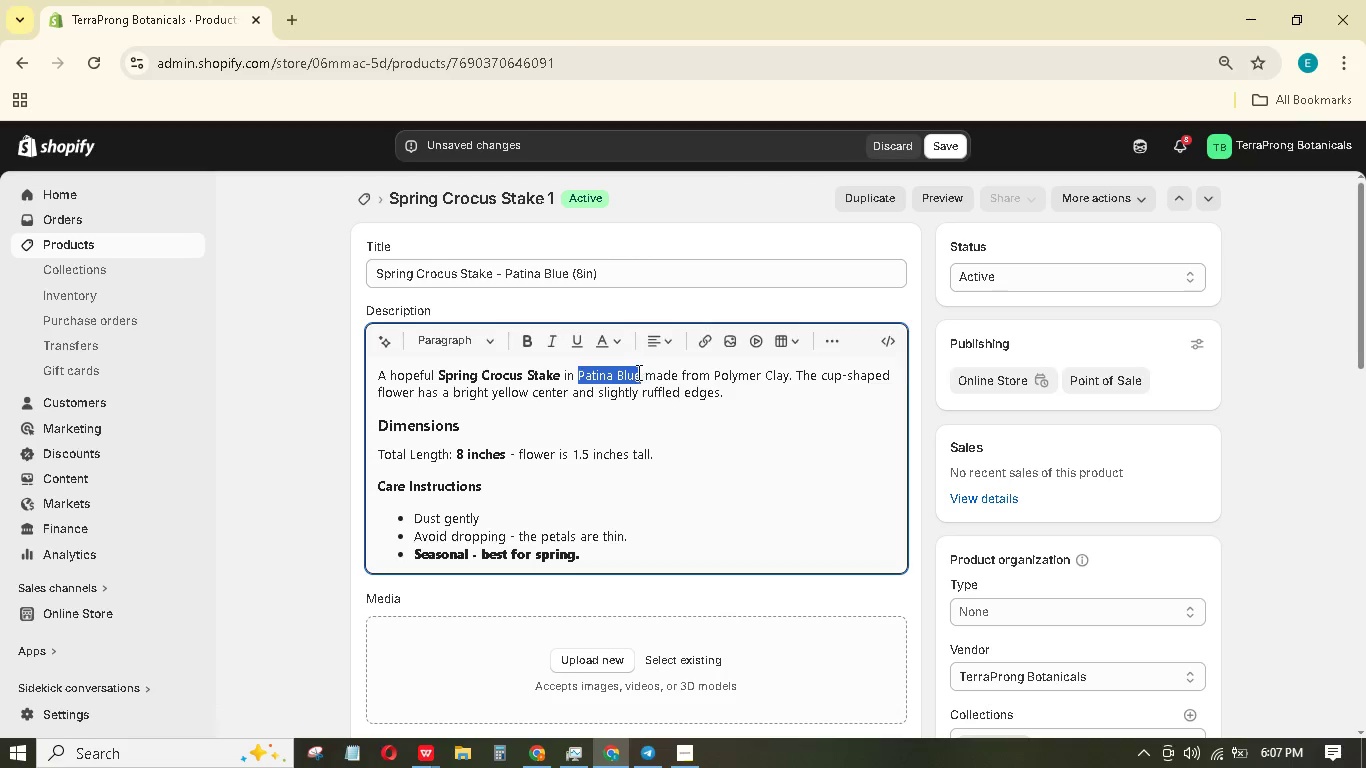 
key(Shift+ShiftLeft)
 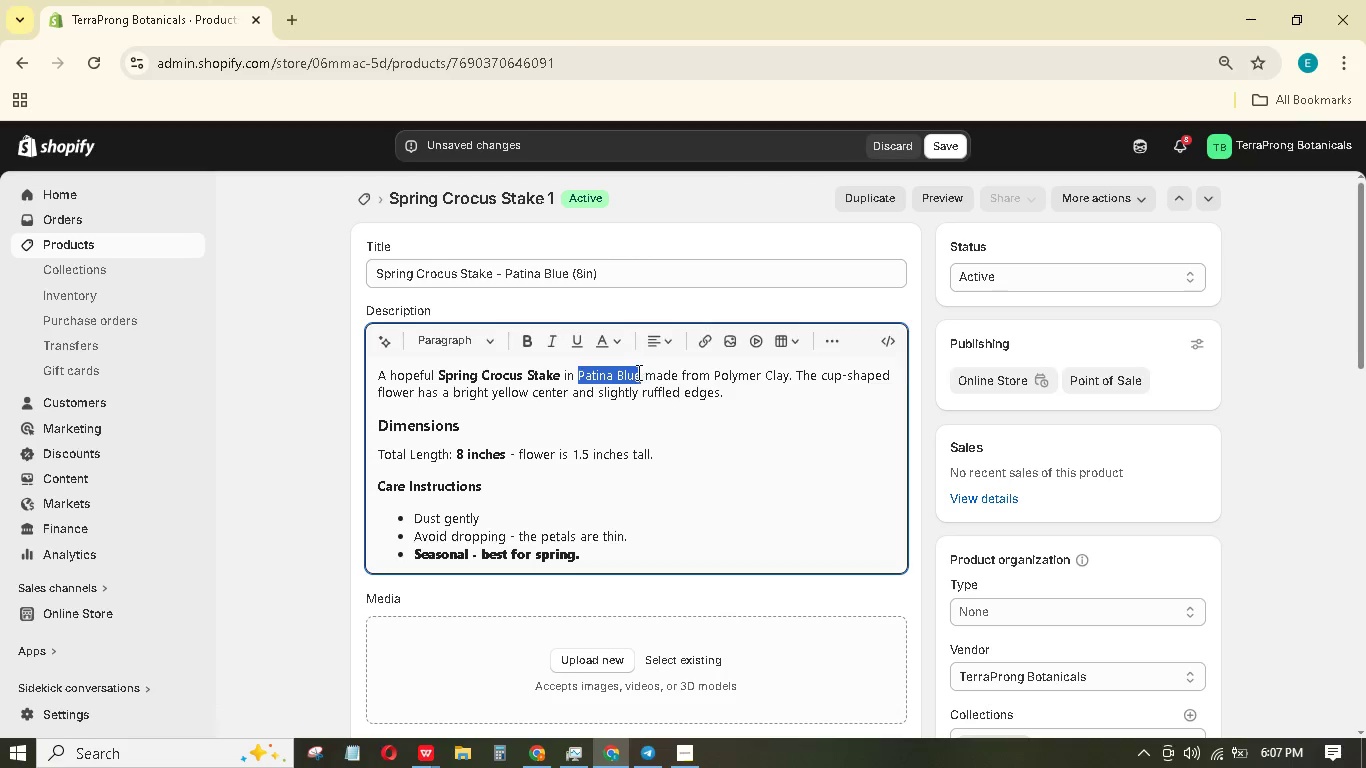 
key(Shift+ShiftLeft)
 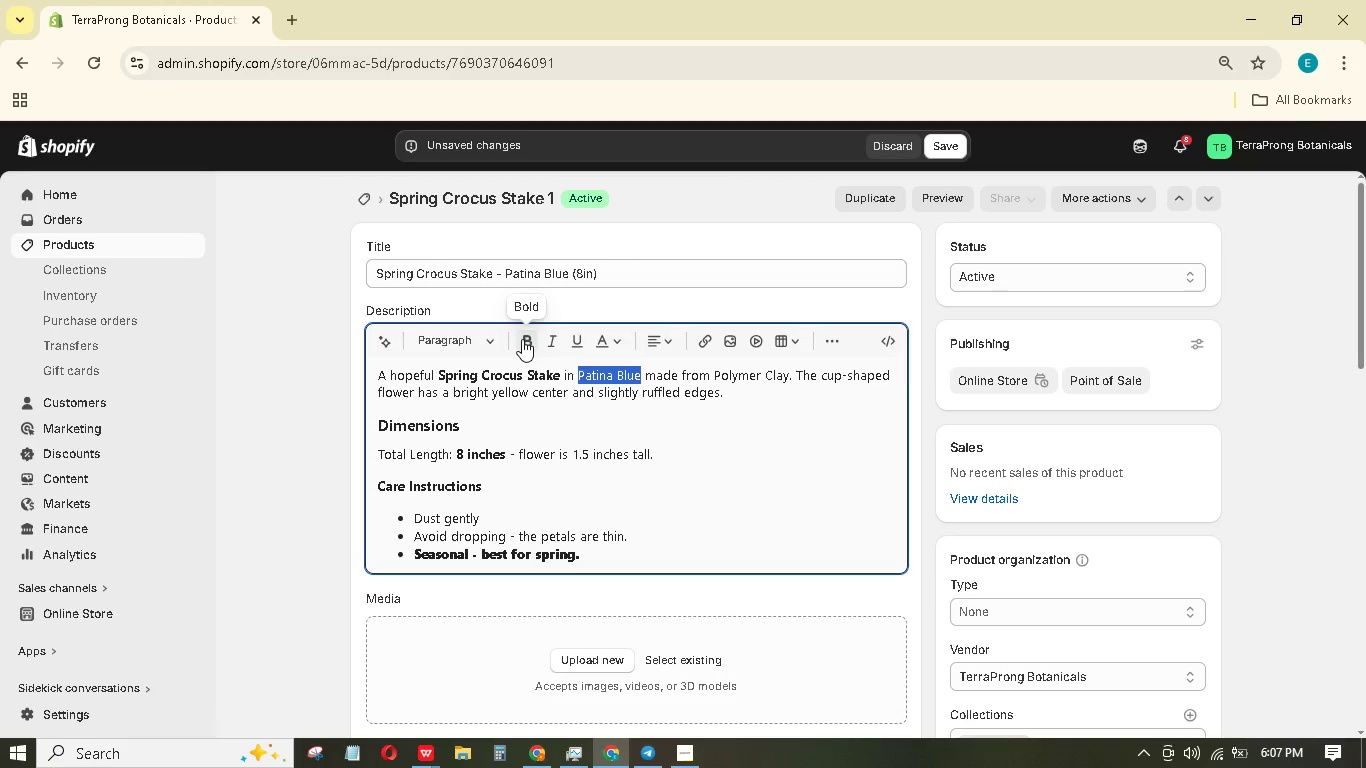 
left_click([523, 339])
 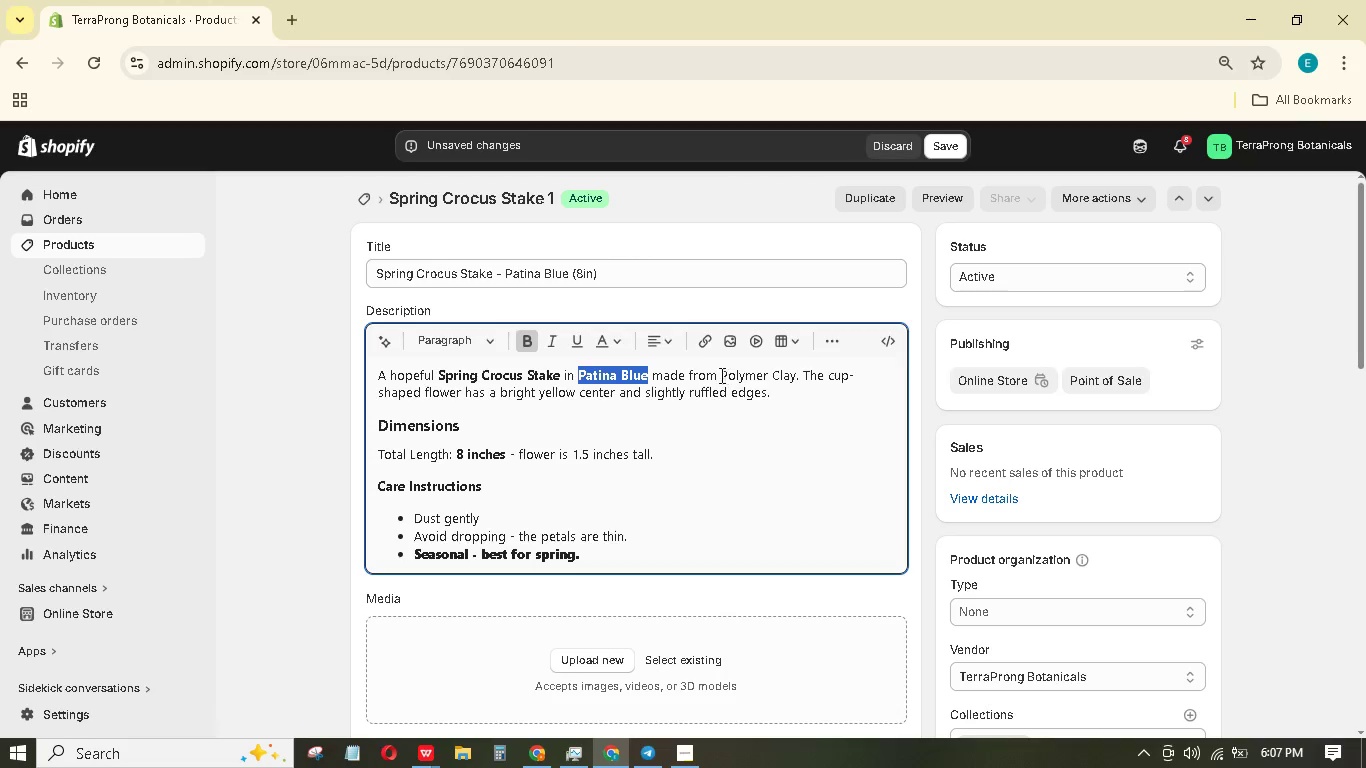 
left_click([714, 371])
 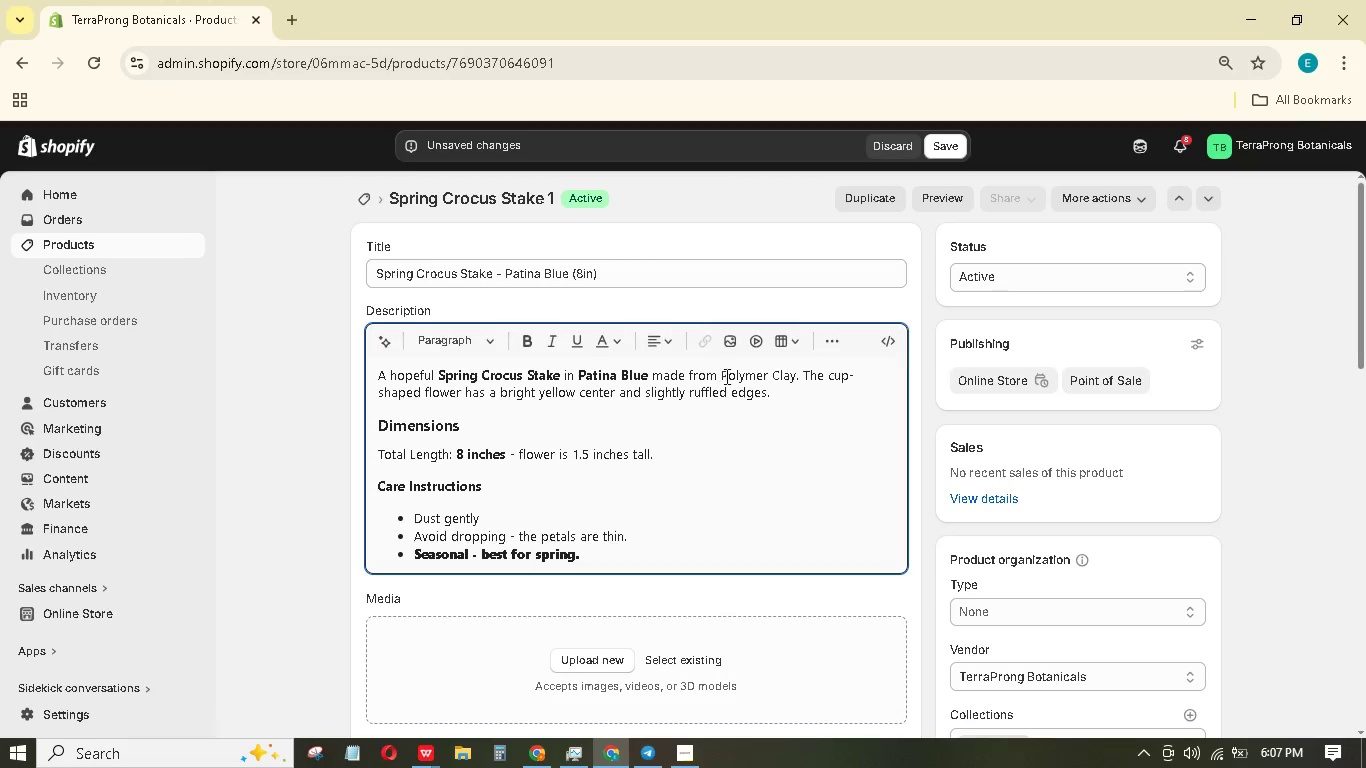 
hold_key(key=ShiftLeft, duration=1.38)
left_click([794, 377])
 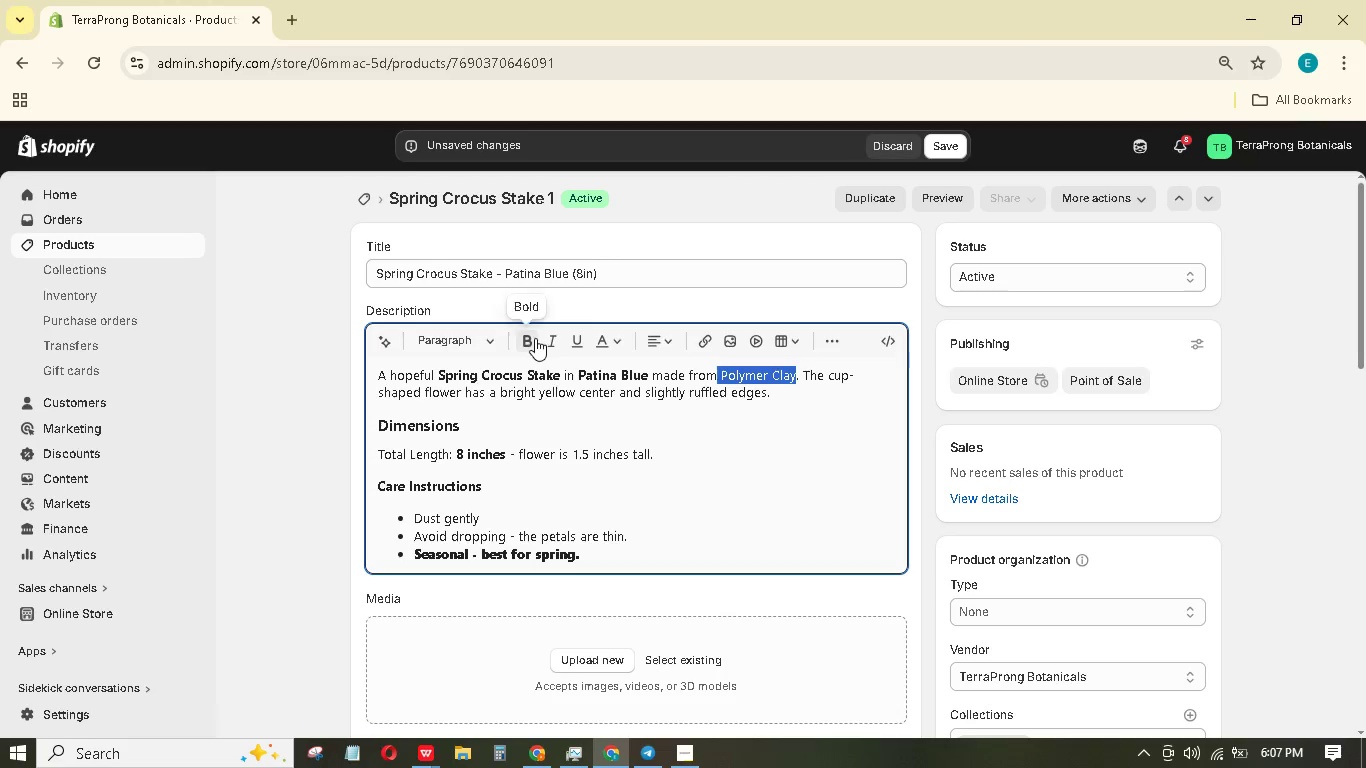 
left_click([535, 338])
 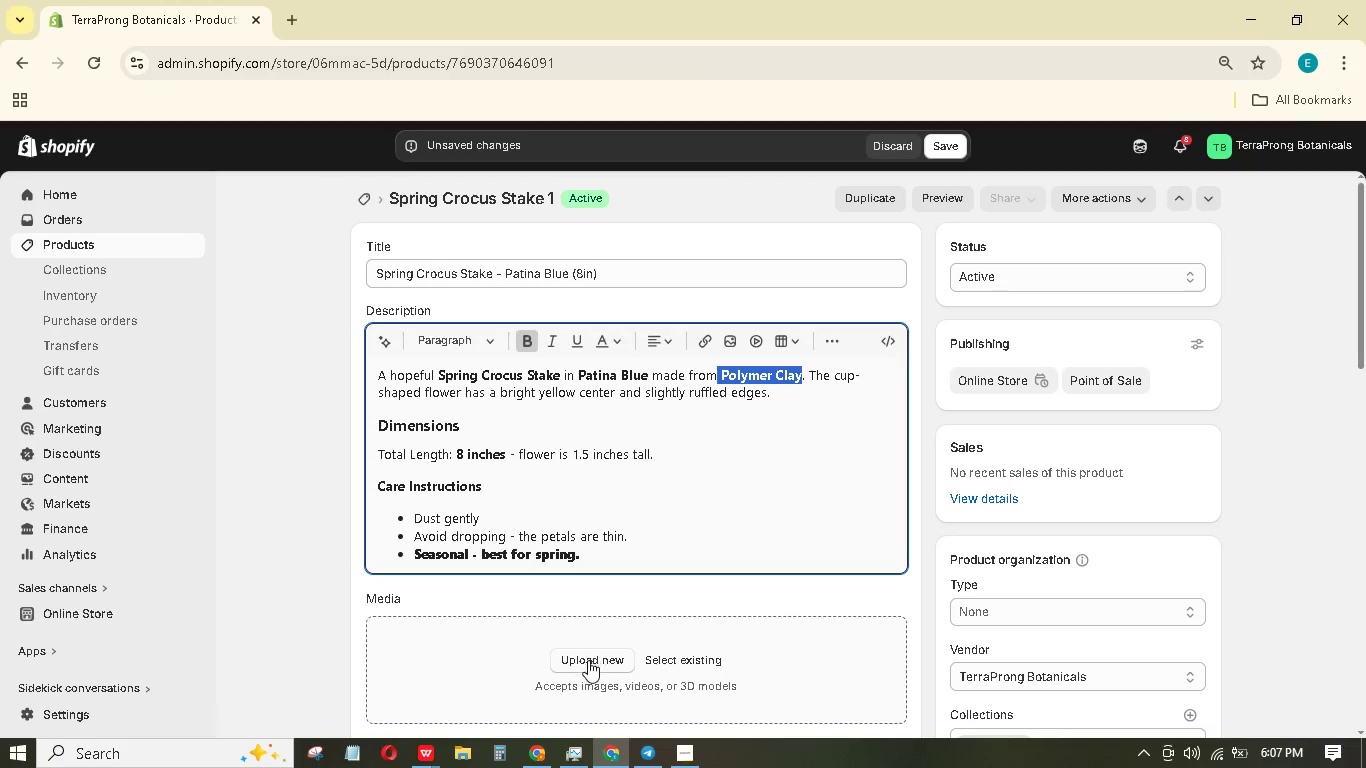 
left_click([546, 560])
 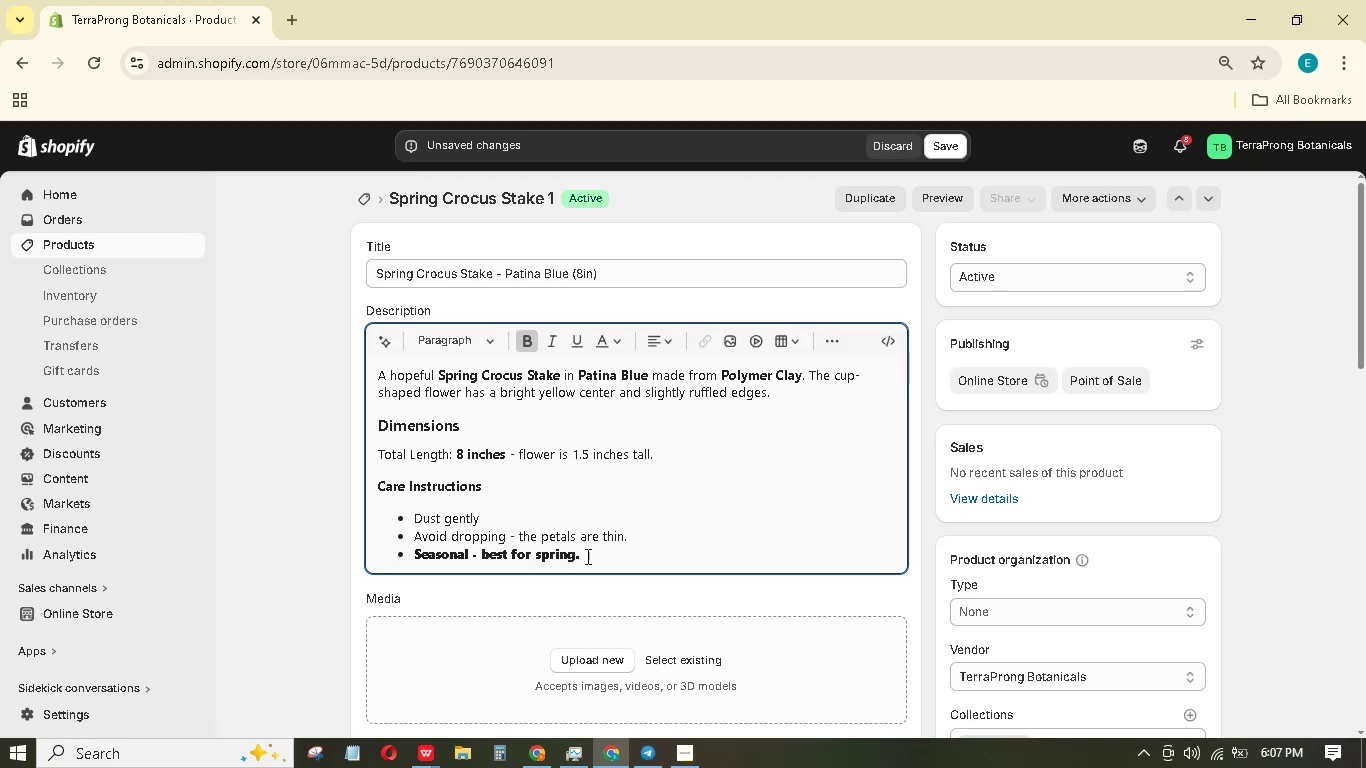 
left_click_drag(start_coordinate=[586, 556], to_coordinate=[562, 556])
 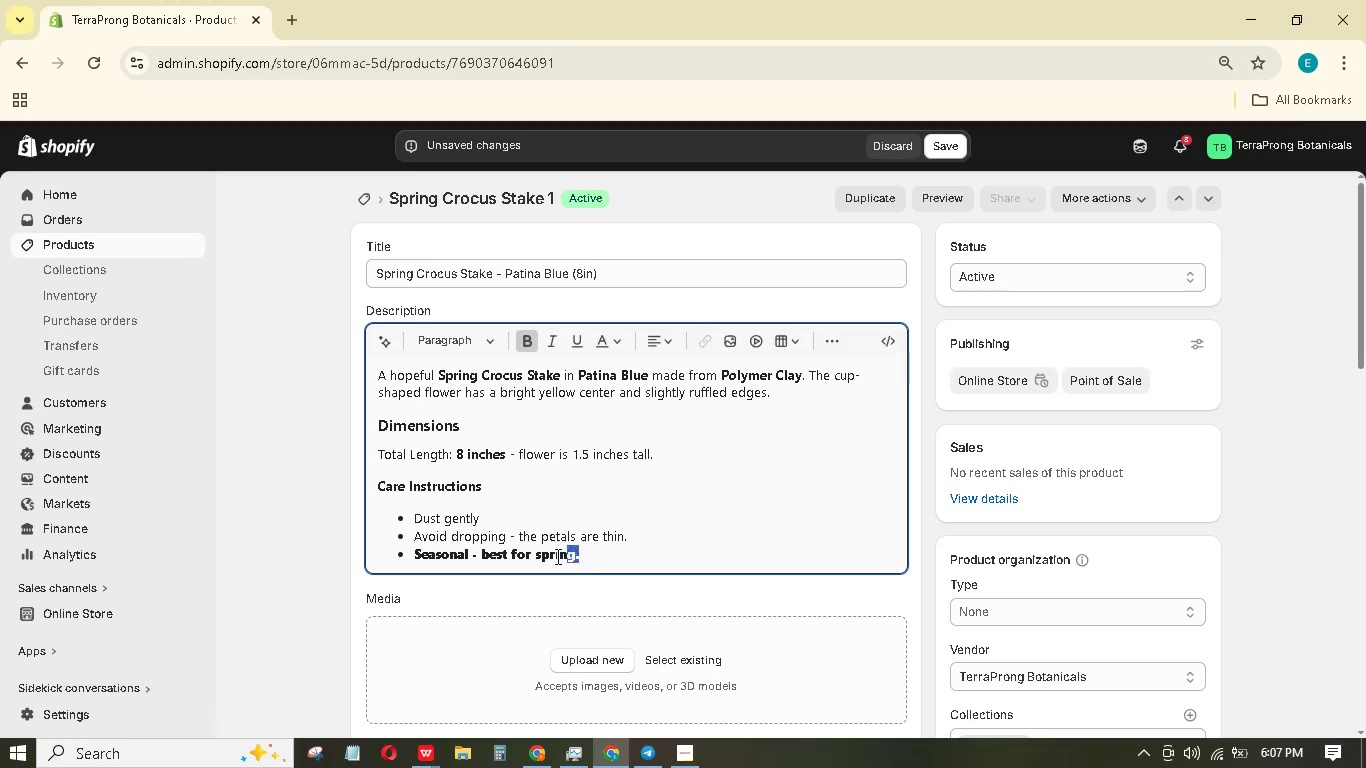 
left_click_drag(start_coordinate=[556, 556], to_coordinate=[472, 555])
 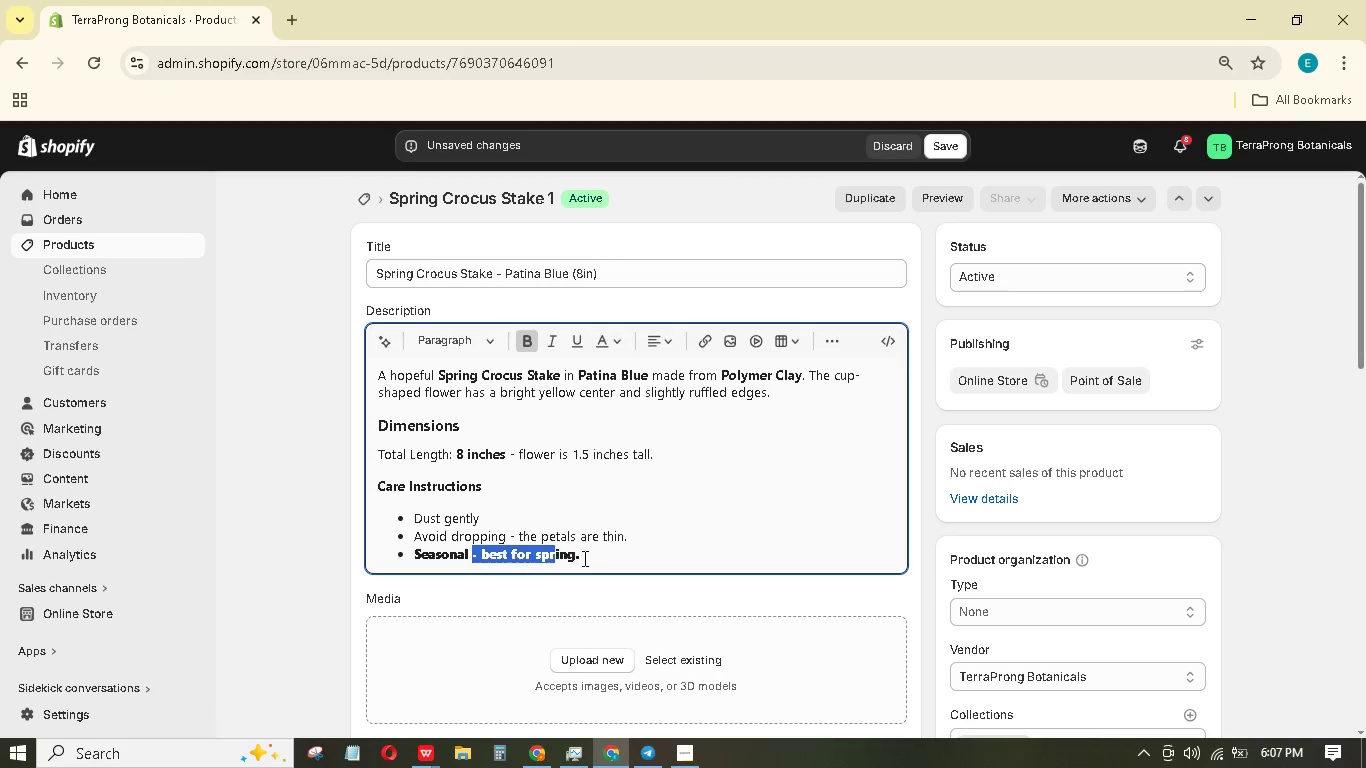 
left_click_drag(start_coordinate=[584, 558], to_coordinate=[544, 558])
 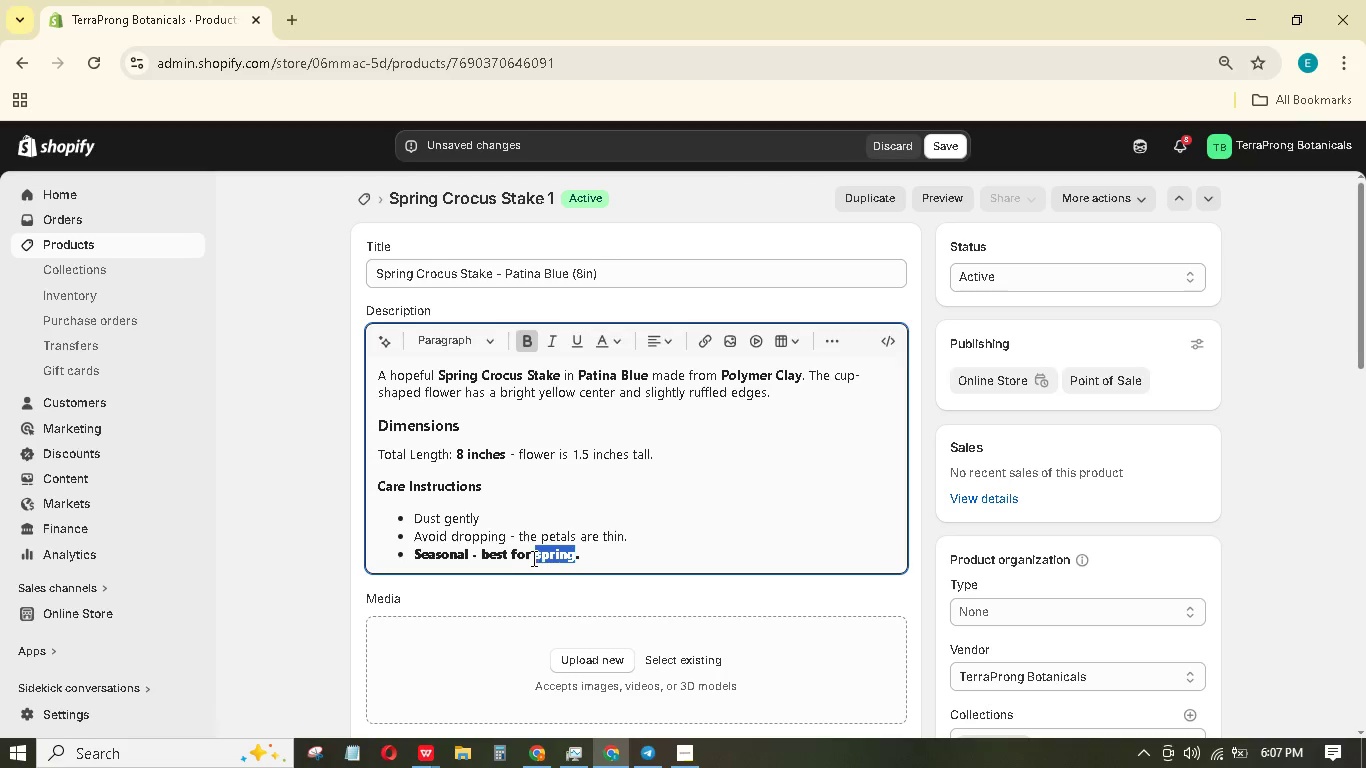 
double_click([540, 558])
 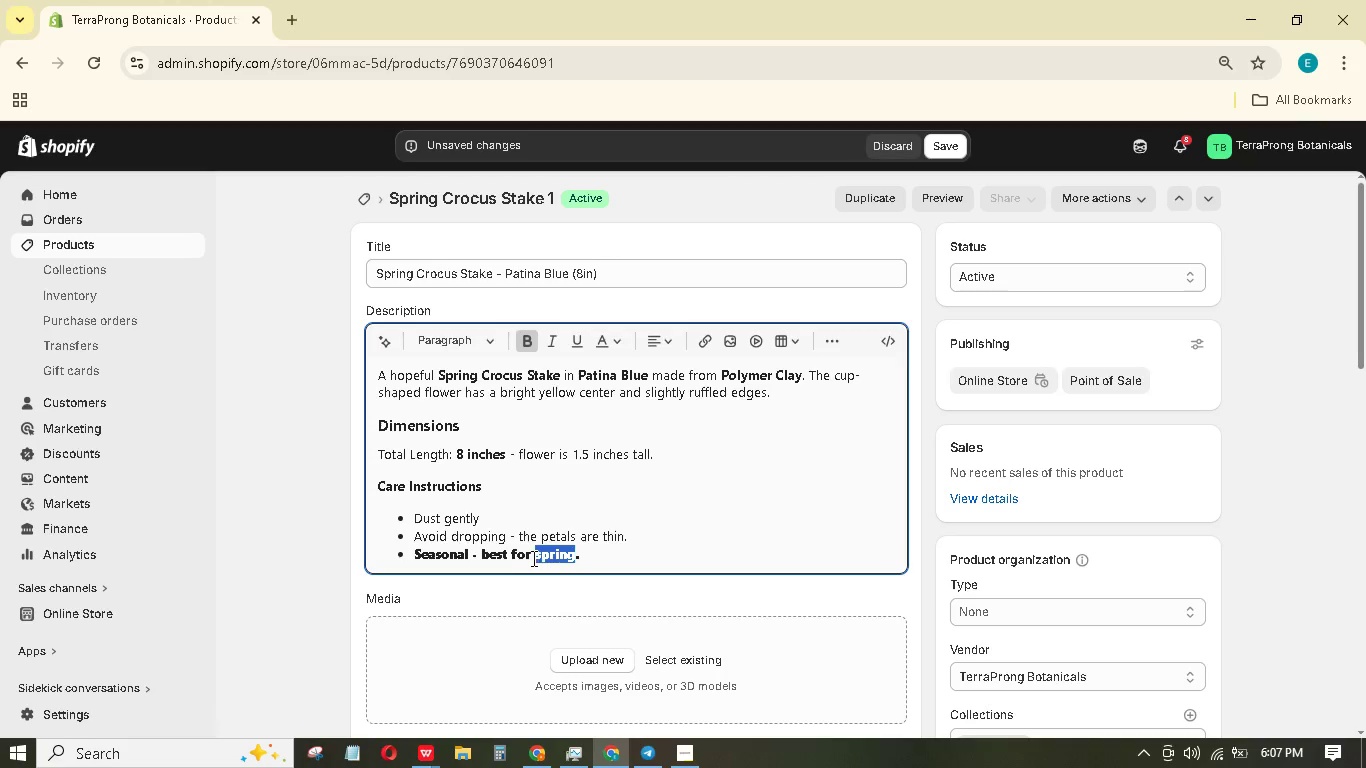 
left_click_drag(start_coordinate=[538, 558], to_coordinate=[470, 556])
 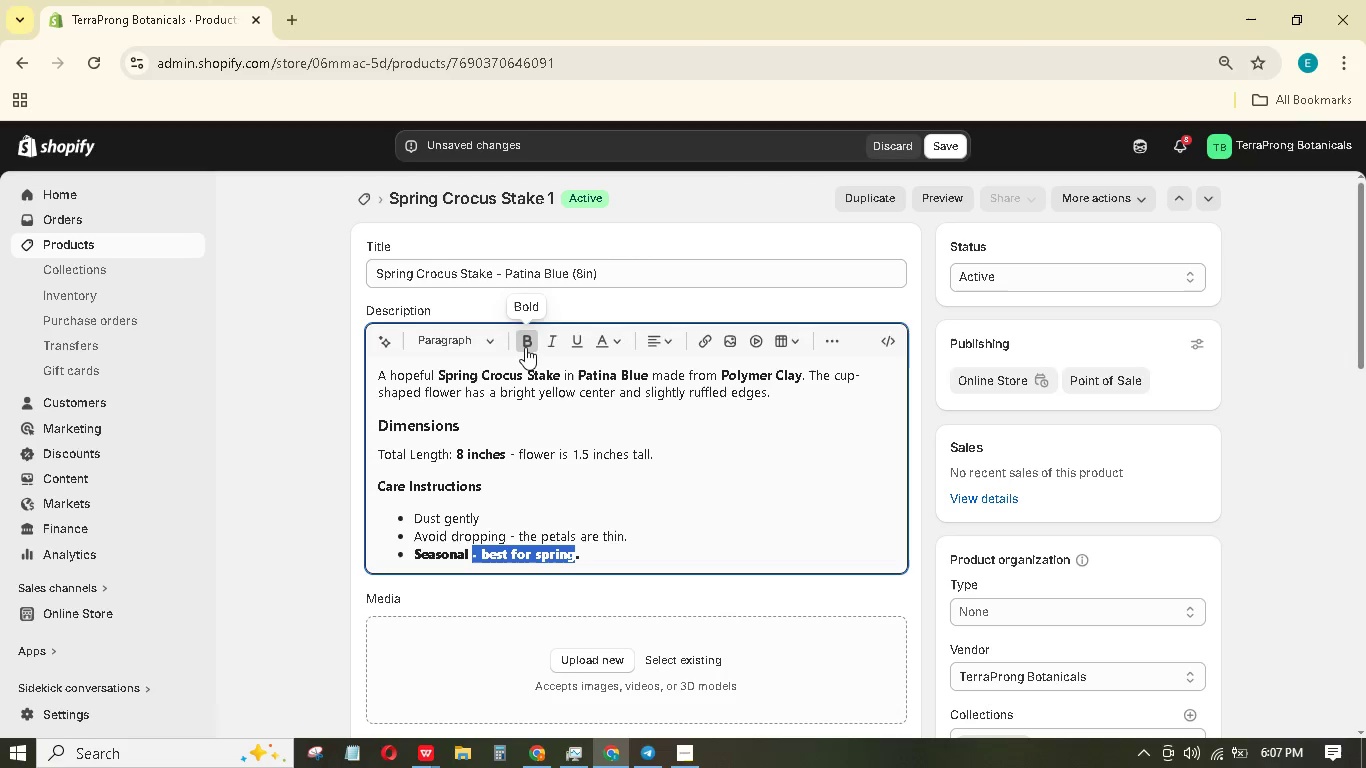 
left_click([525, 345])
 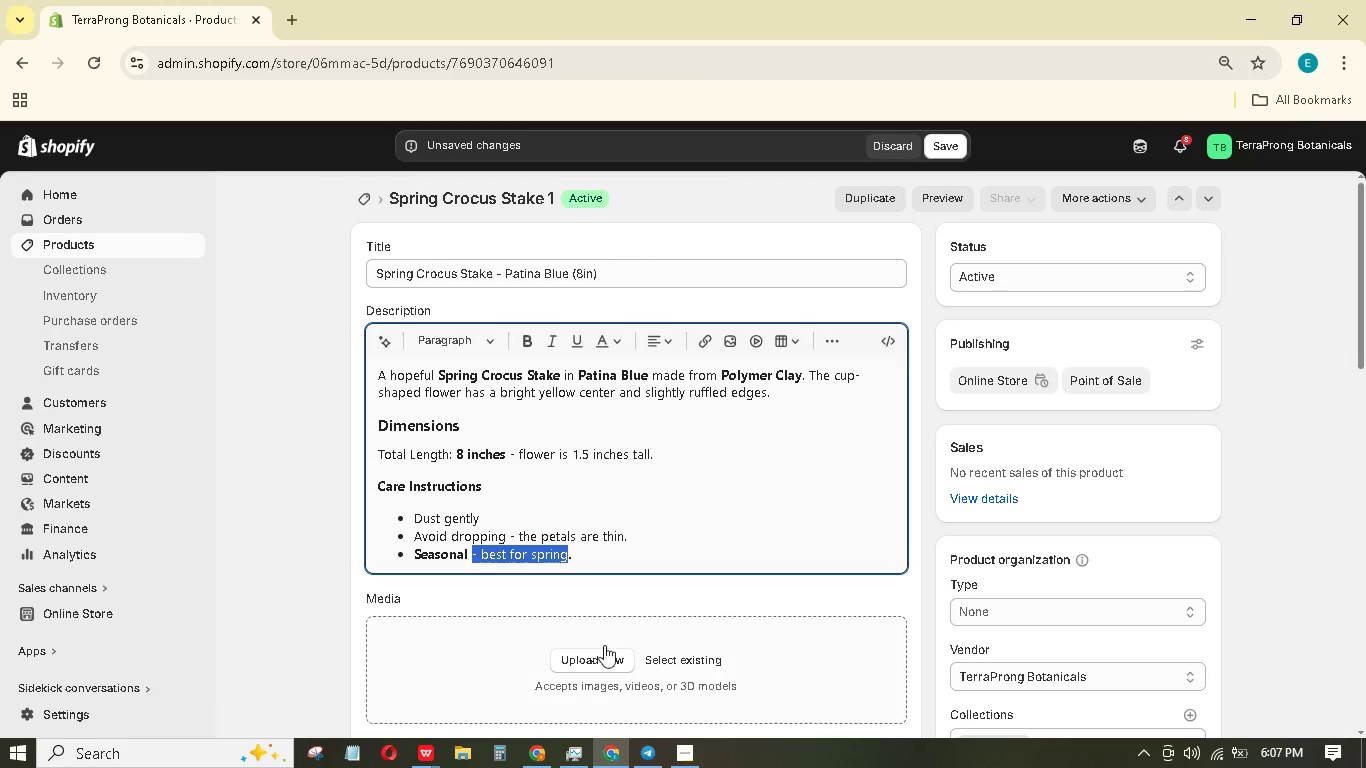 
left_click([611, 660])
 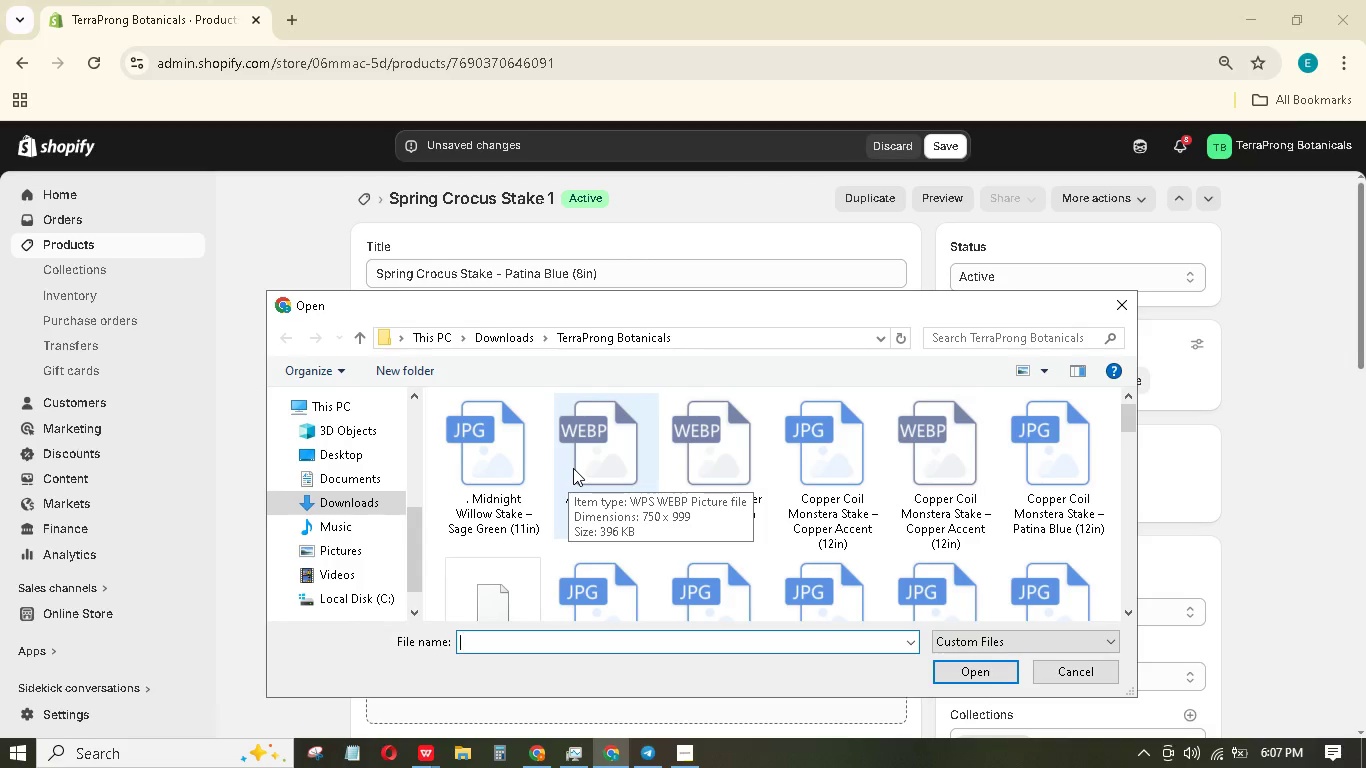 
wait(5.5)
 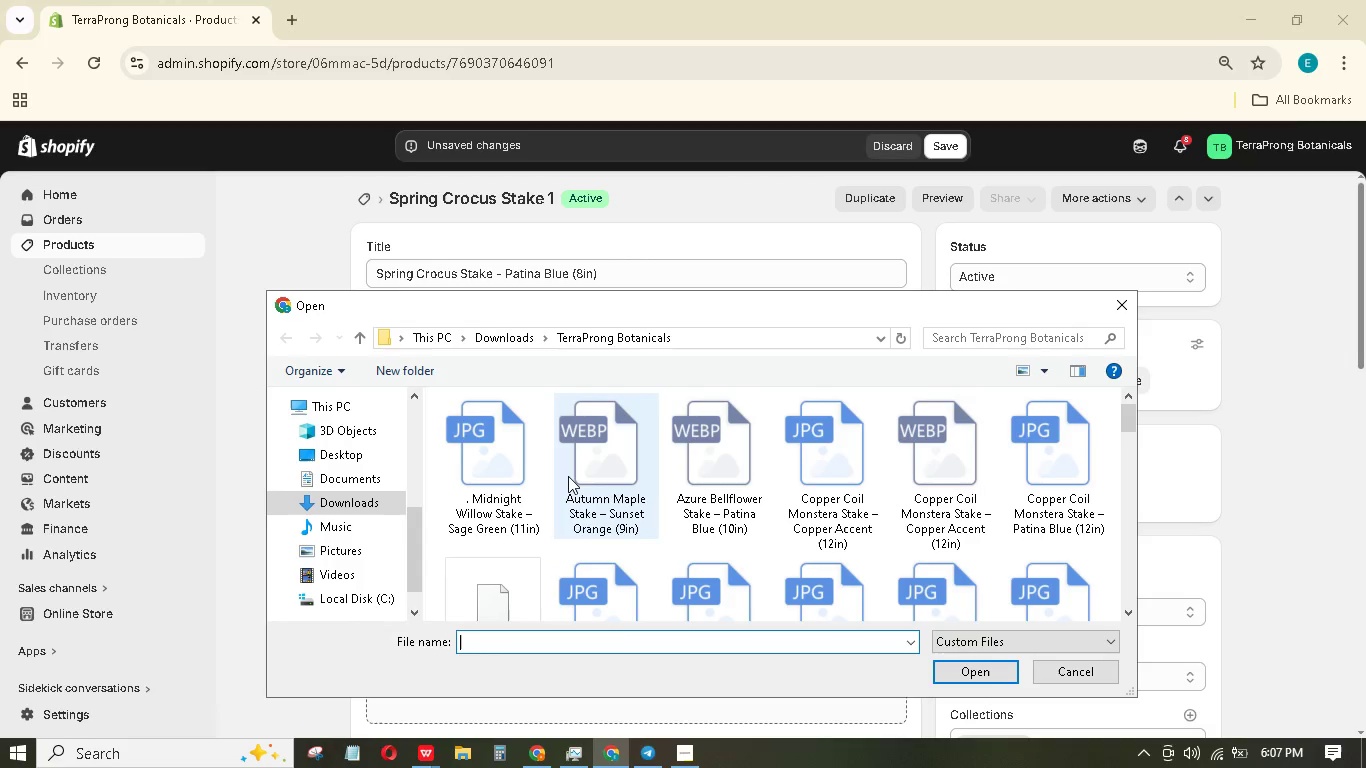 
type(ssssss)
 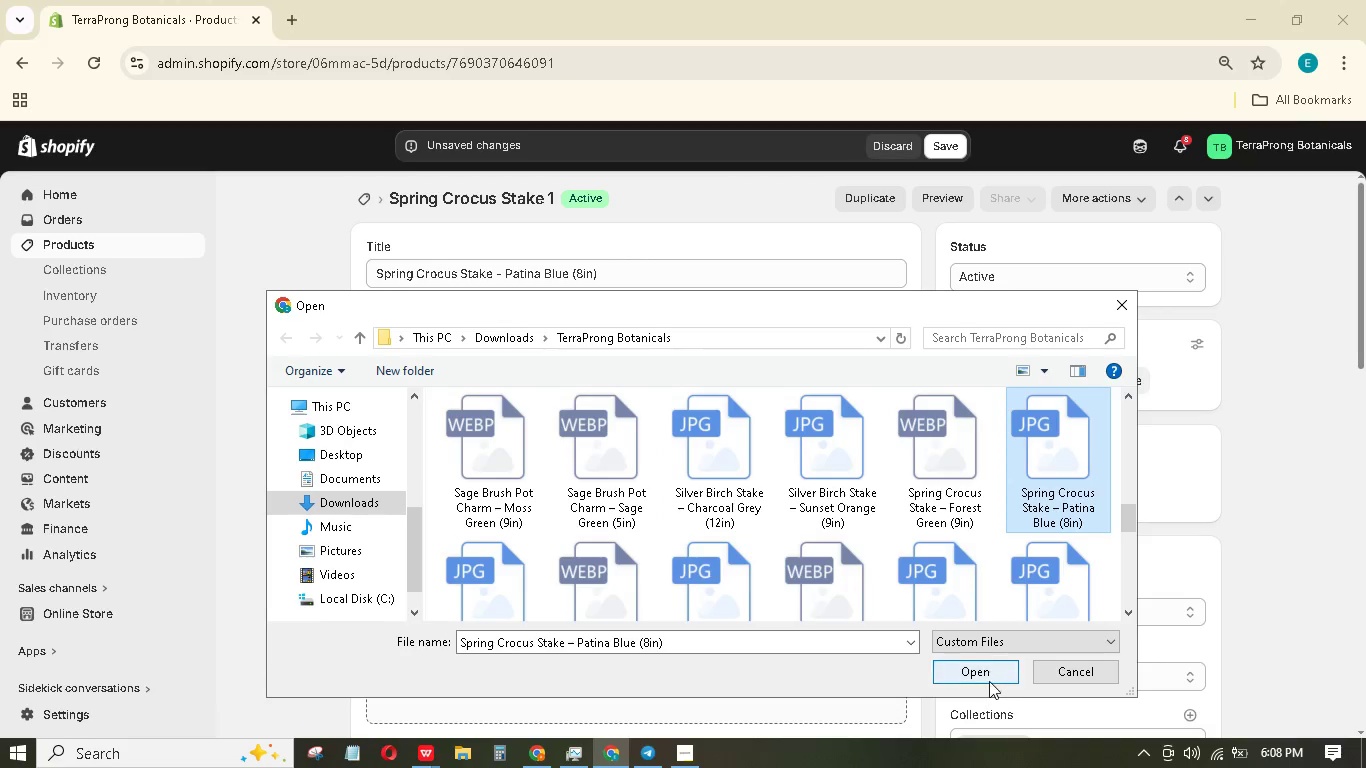 
wait(5.55)
 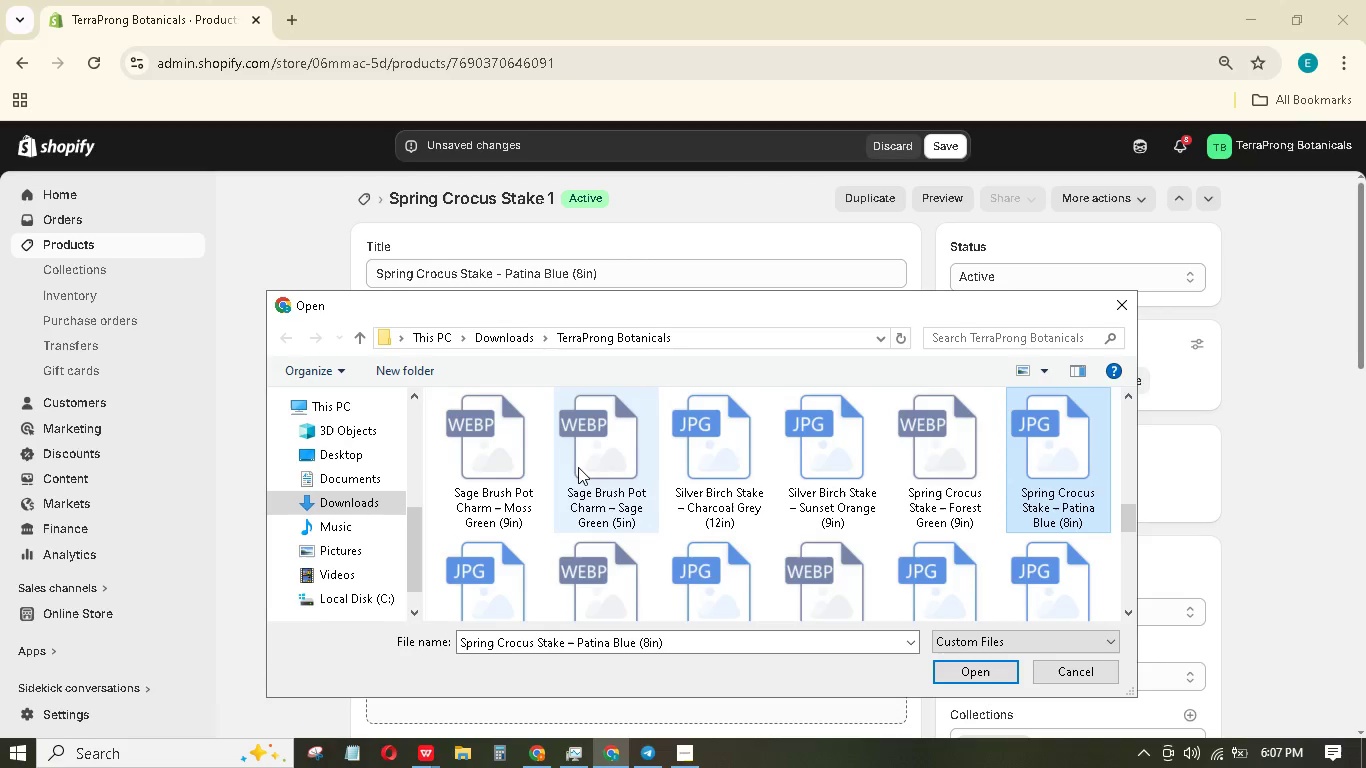 
left_click([981, 677])
 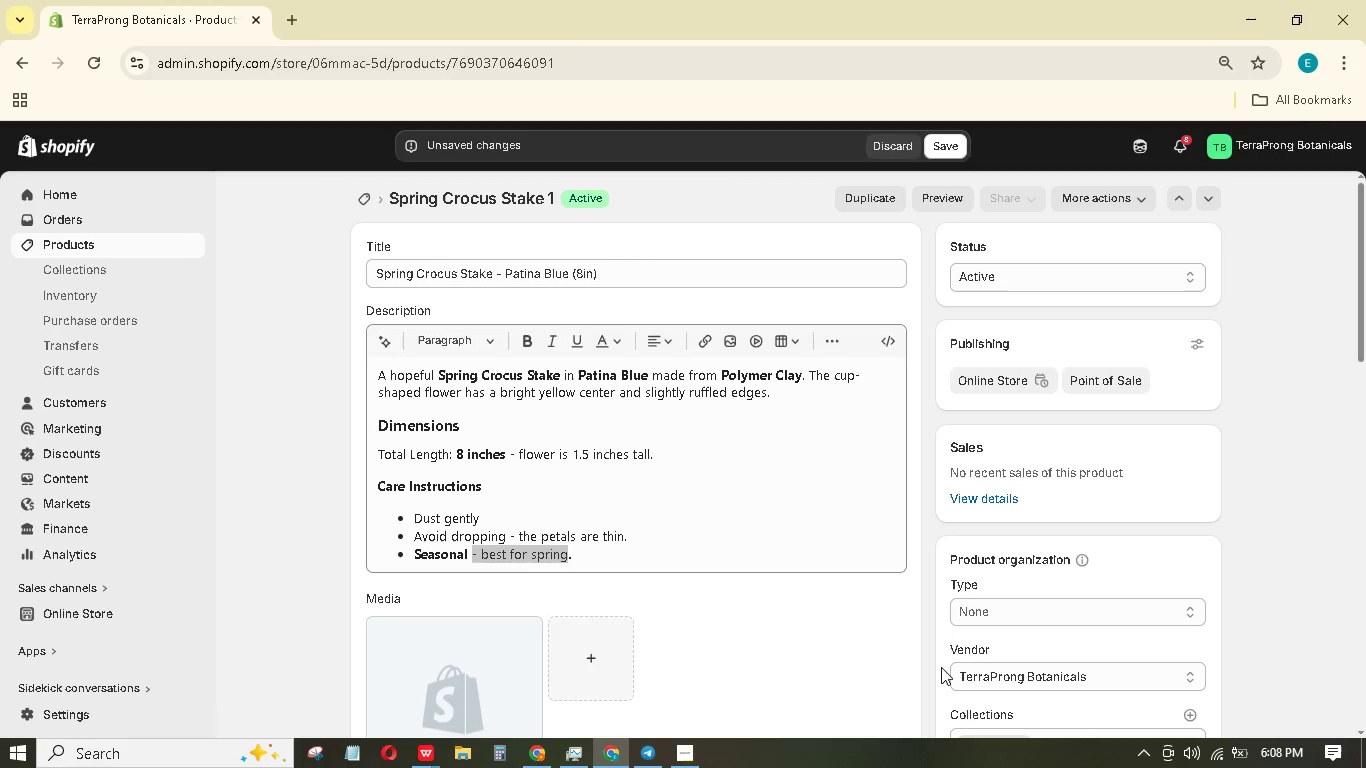 
wait(7.81)
 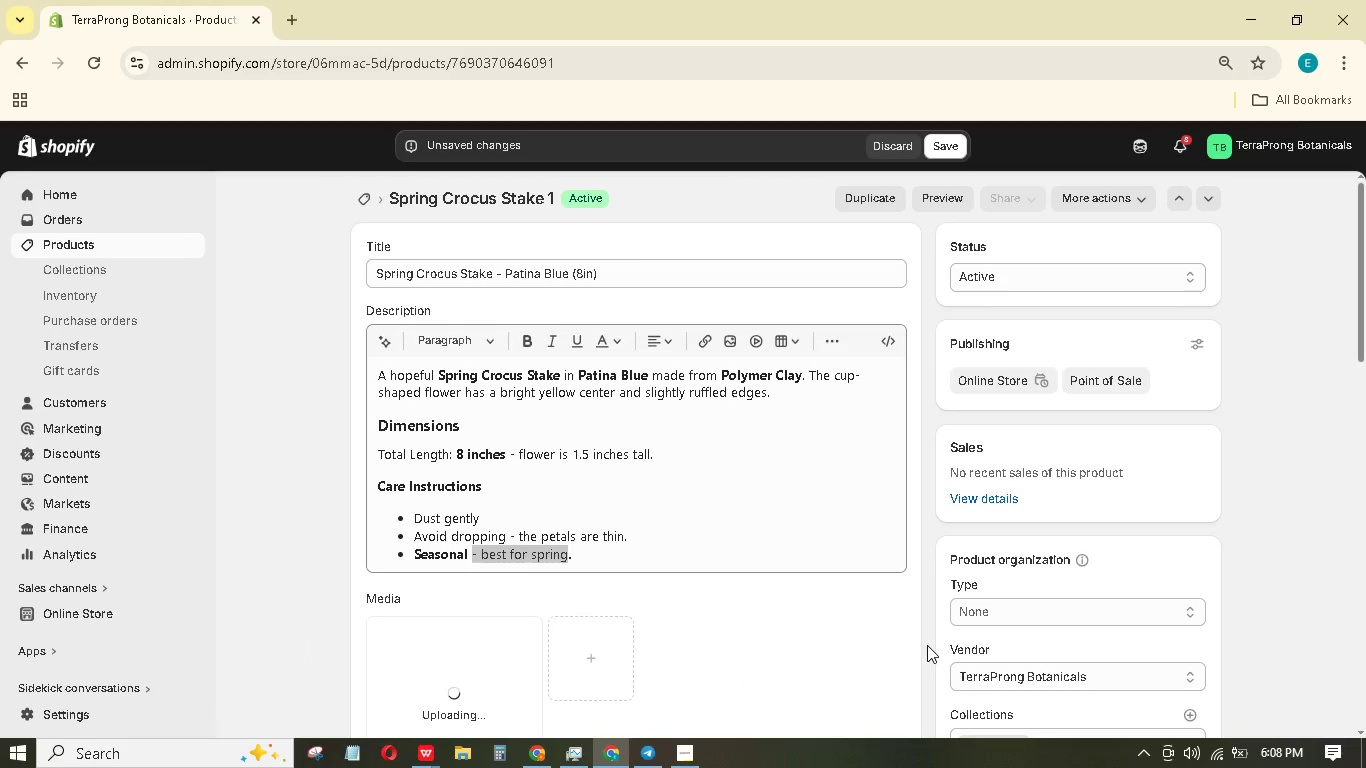 
scroll: coordinate [1015, 633], scroll_direction: down, amount: 2.0
 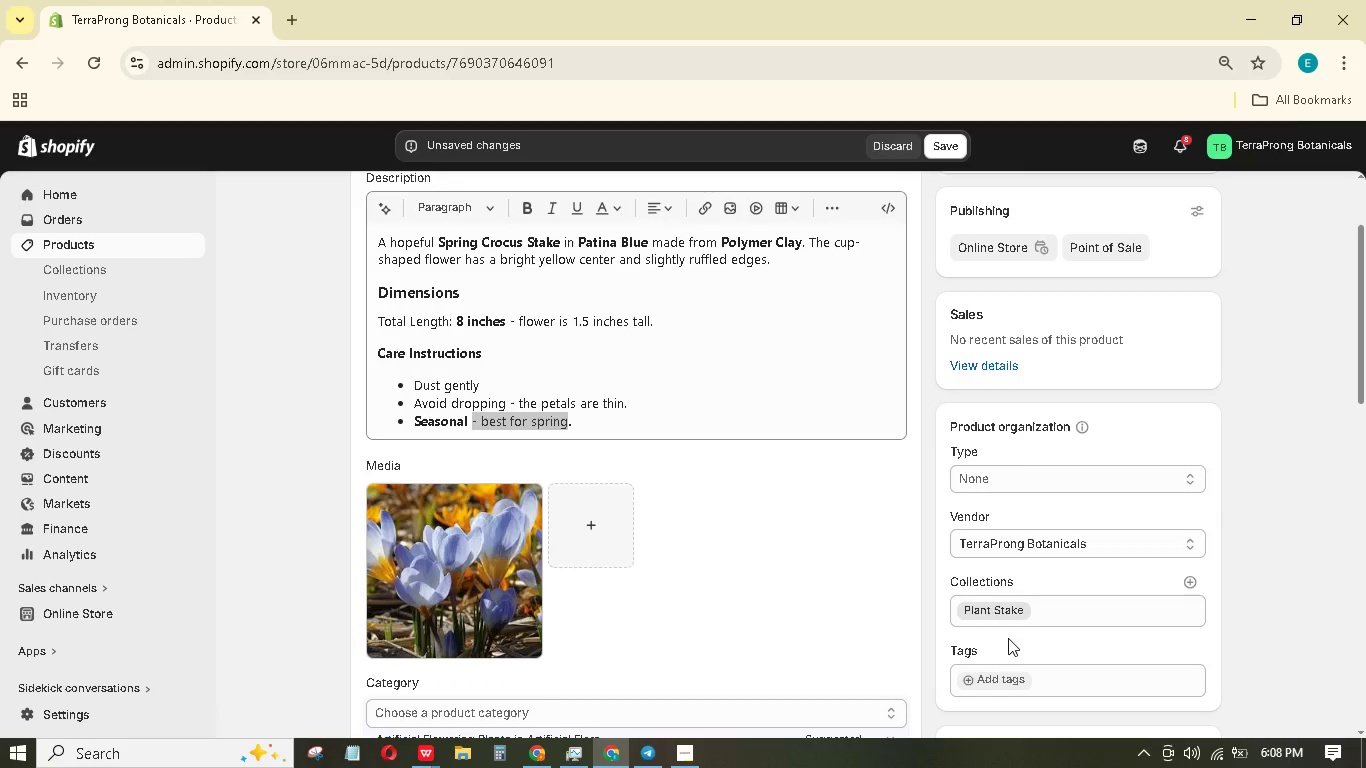 
wait(24.07)
 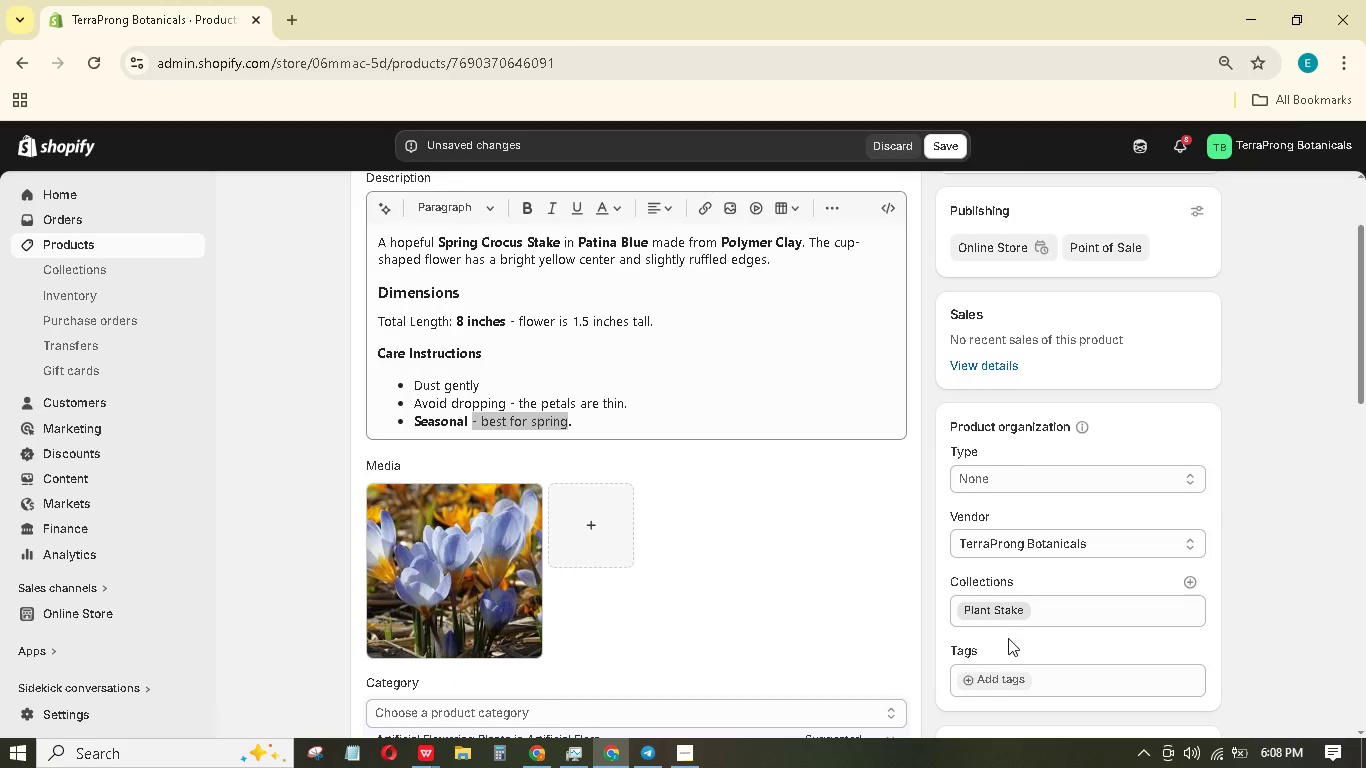 
double_click([1023, 679])
 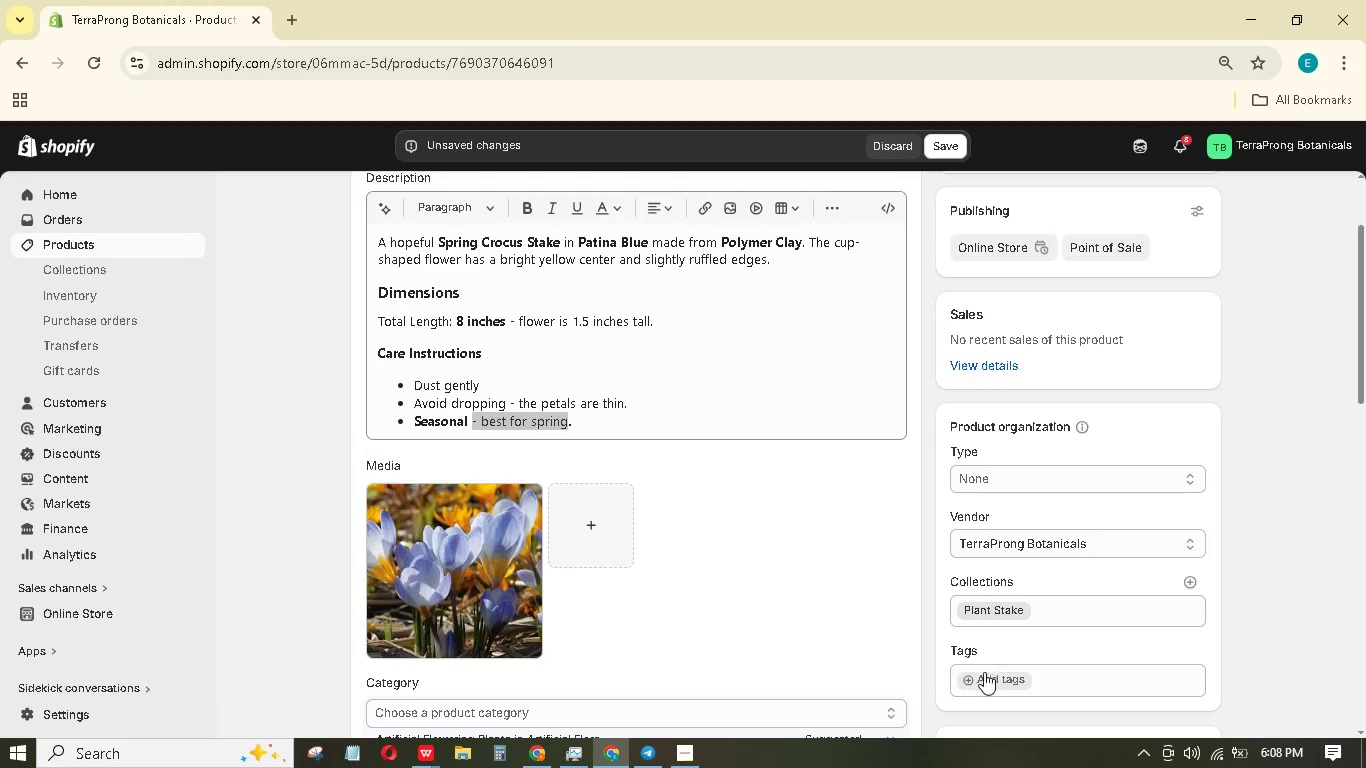 
left_click([981, 676])
 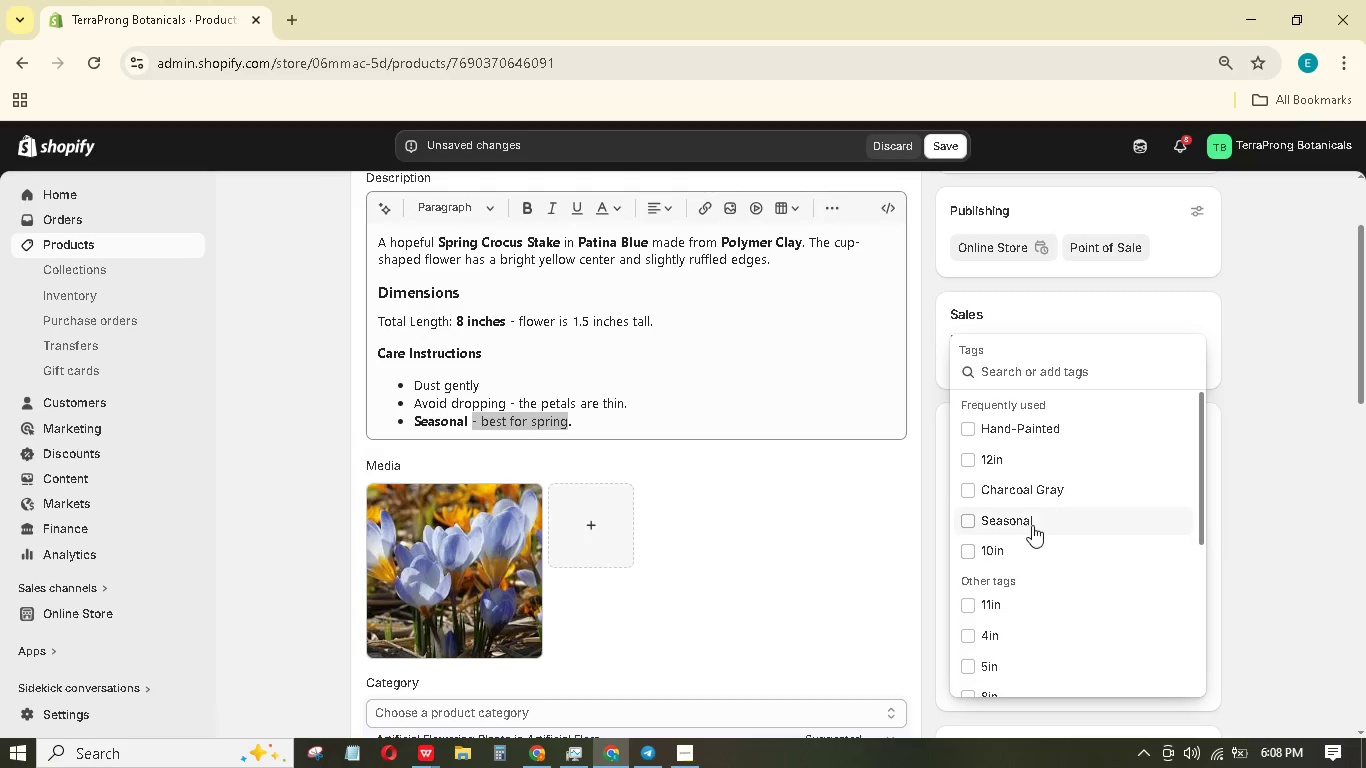 
left_click([1031, 522])
 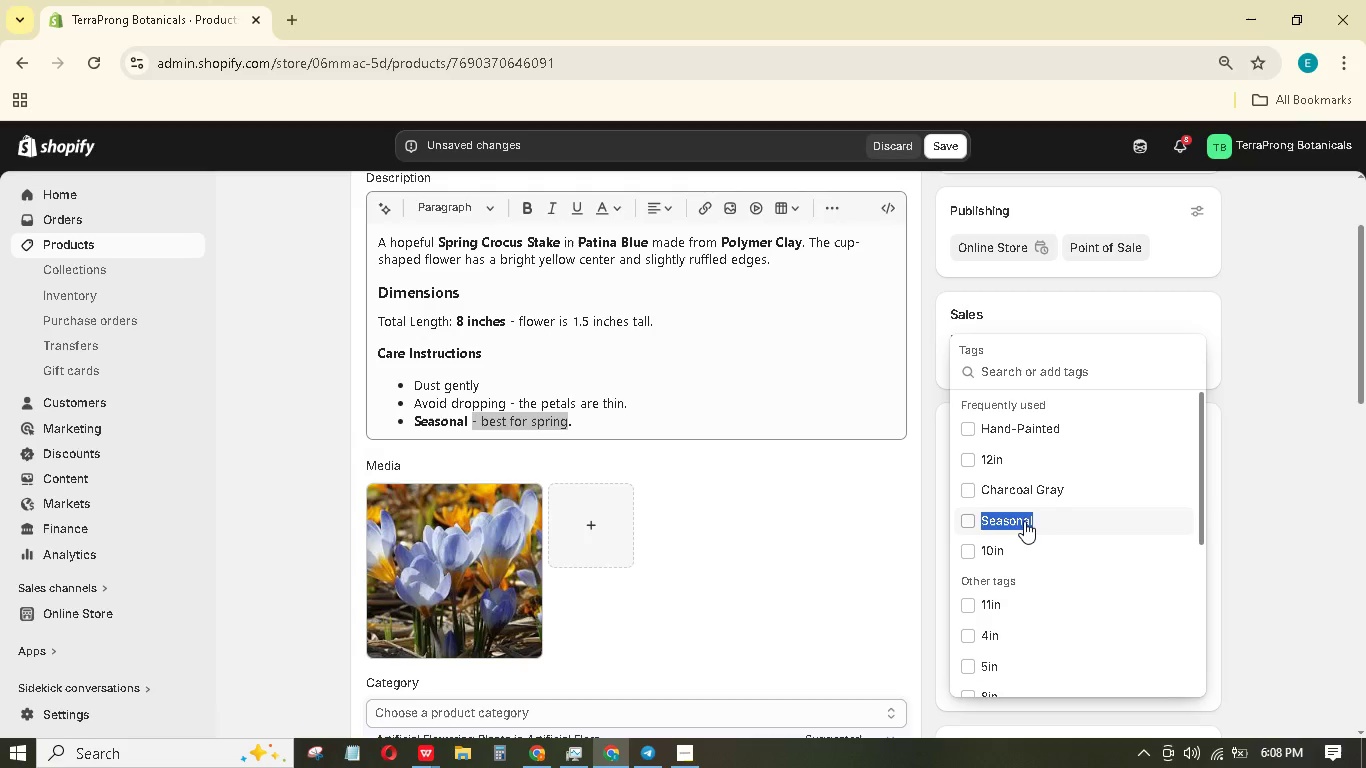 
double_click([1031, 522])
 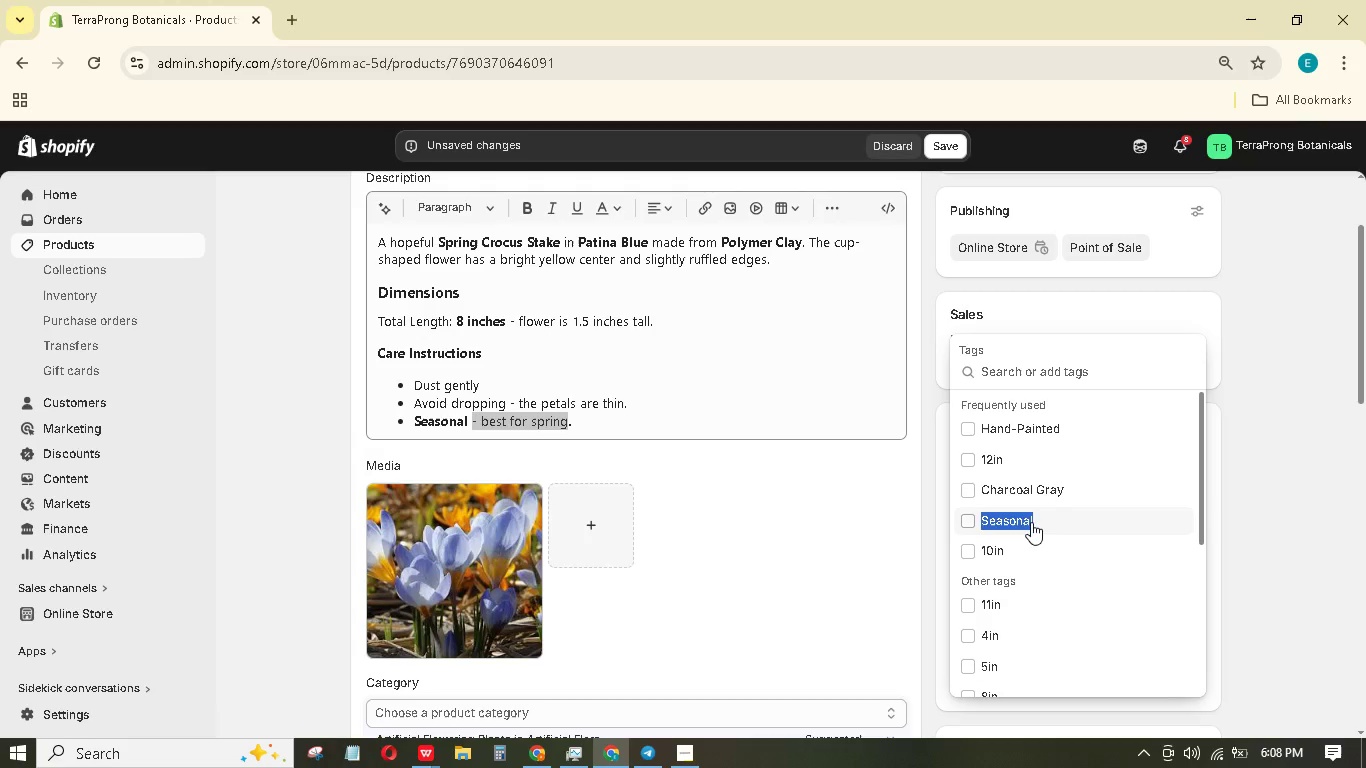 
scroll: coordinate [1024, 521], scroll_direction: down, amount: 5.0
 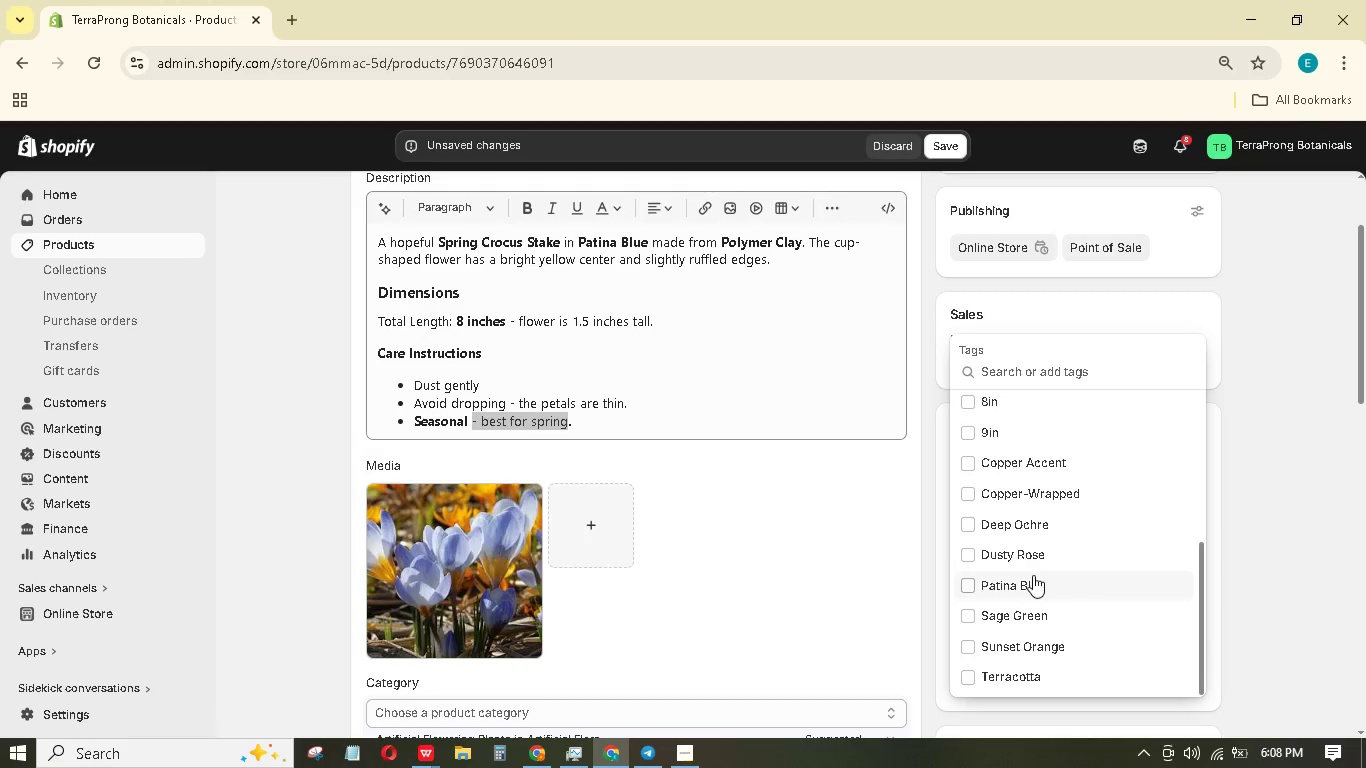 
left_click([1033, 577])
 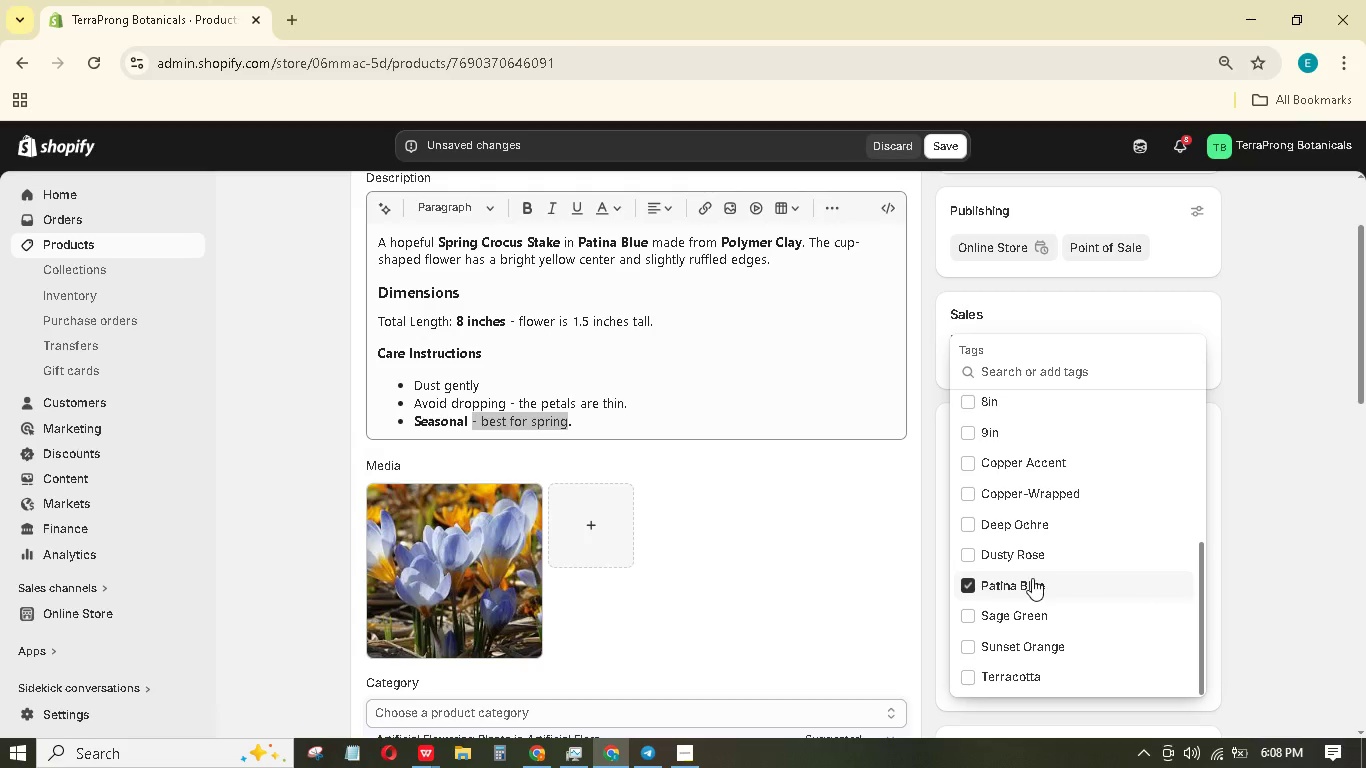 
scroll: coordinate [1032, 578], scroll_direction: up, amount: 2.0
 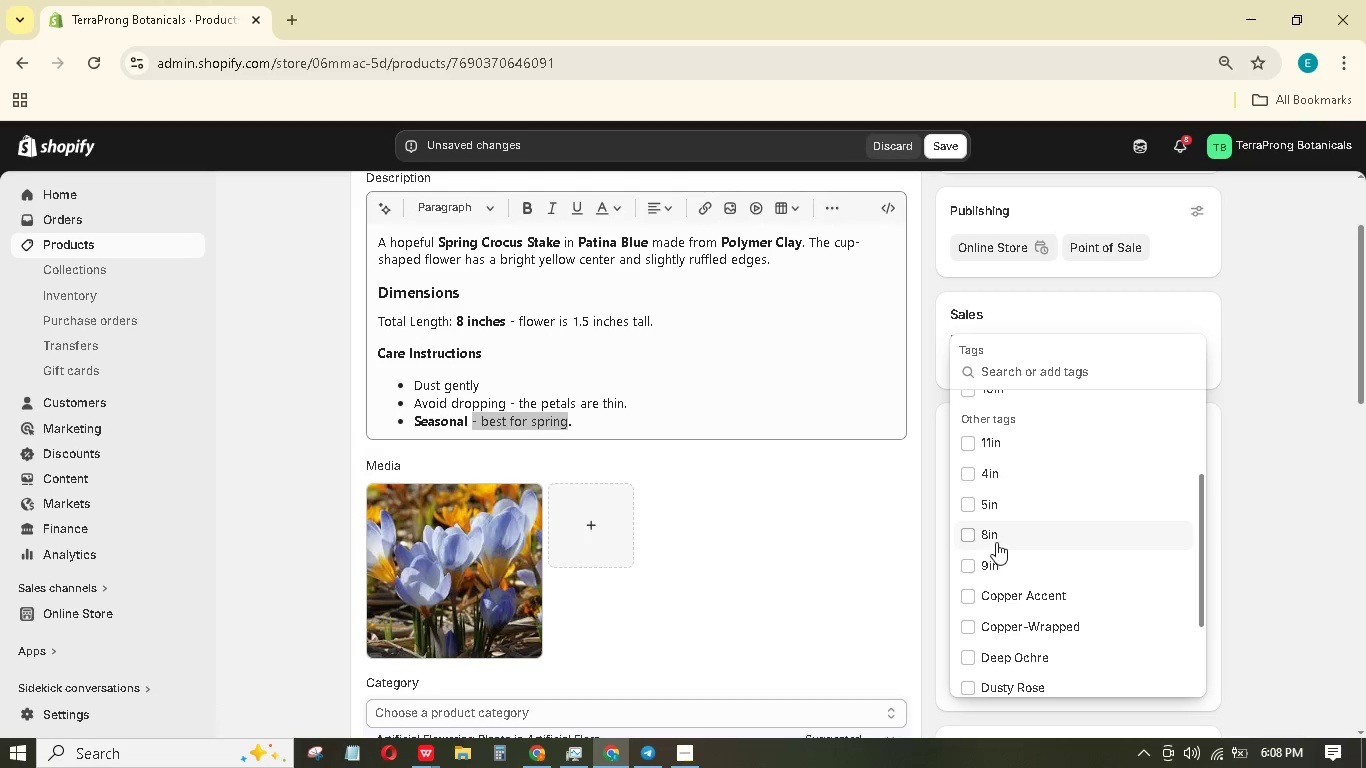 
left_click([999, 535])
 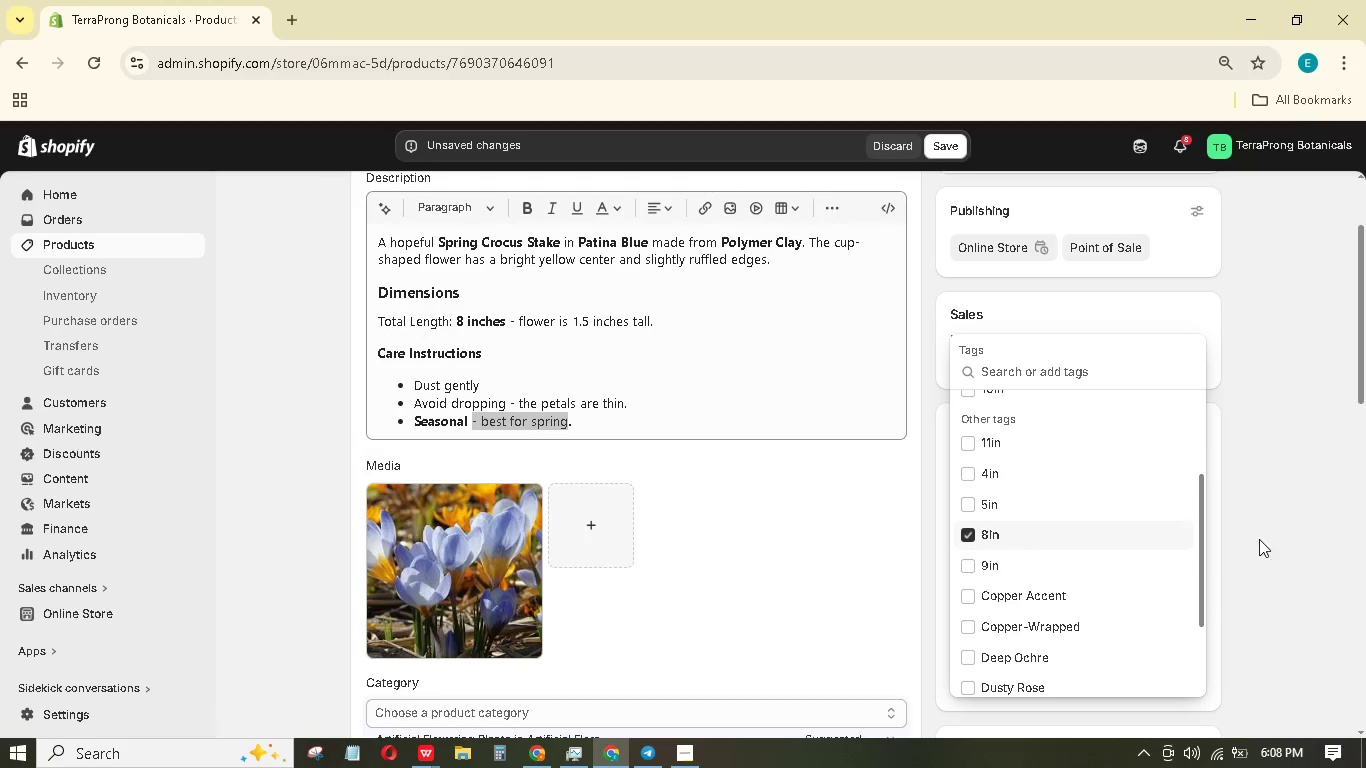 
left_click([1268, 539])
 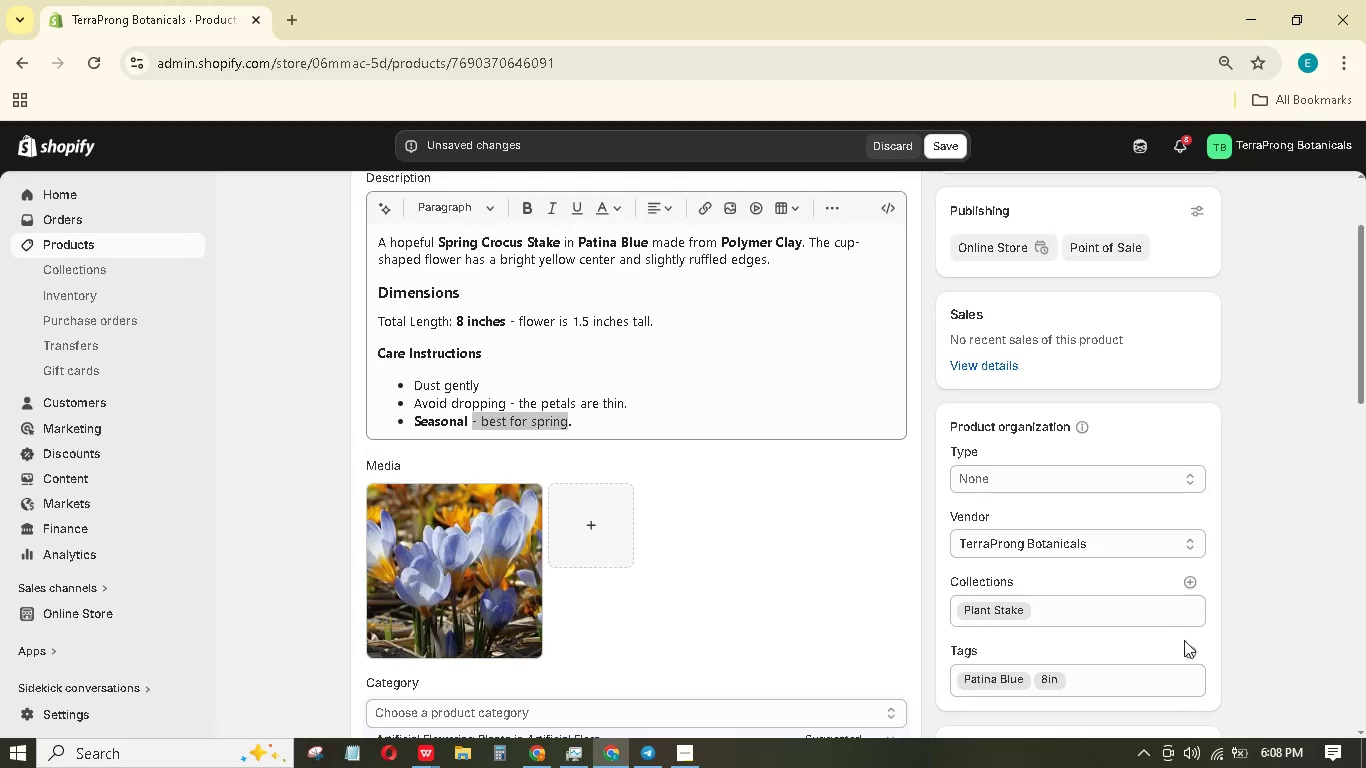 
left_click([1188, 643])
 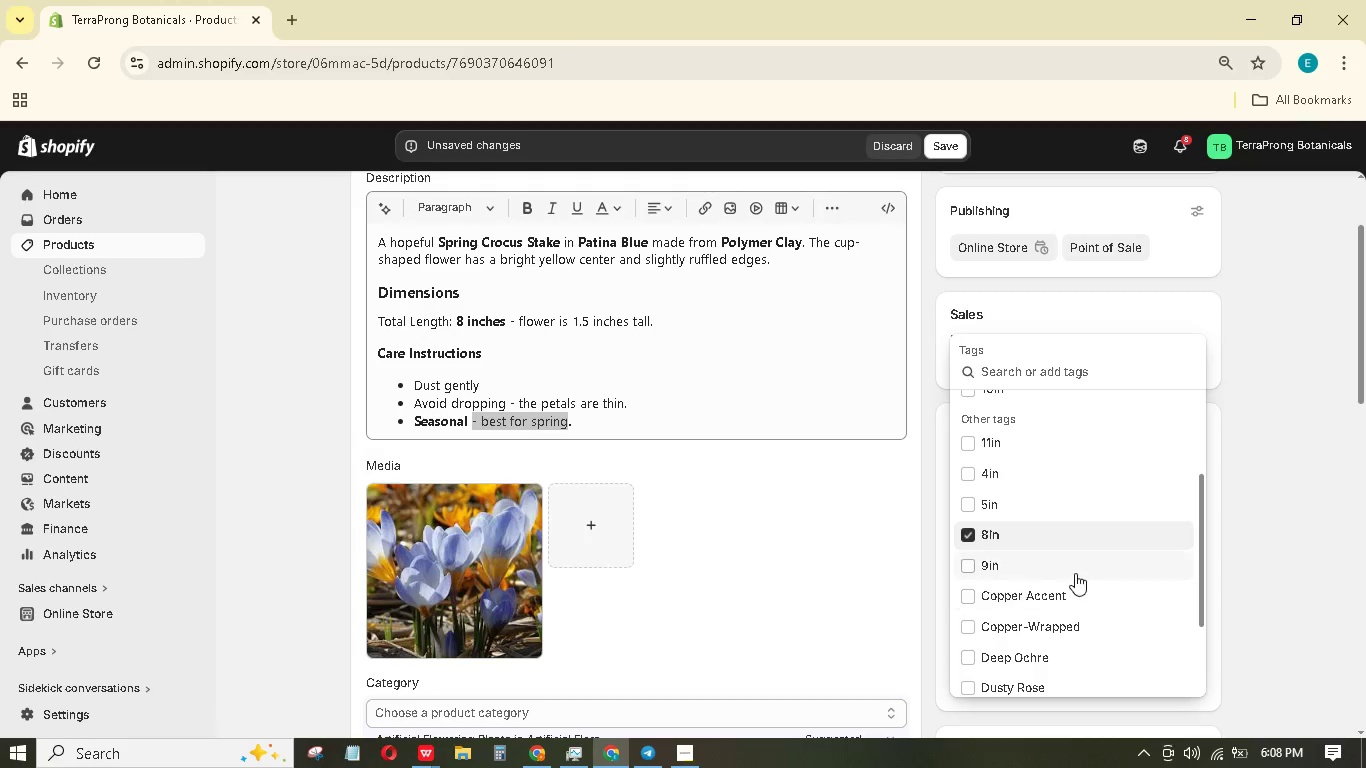 
scroll: coordinate [1070, 573], scroll_direction: down, amount: 2.0
 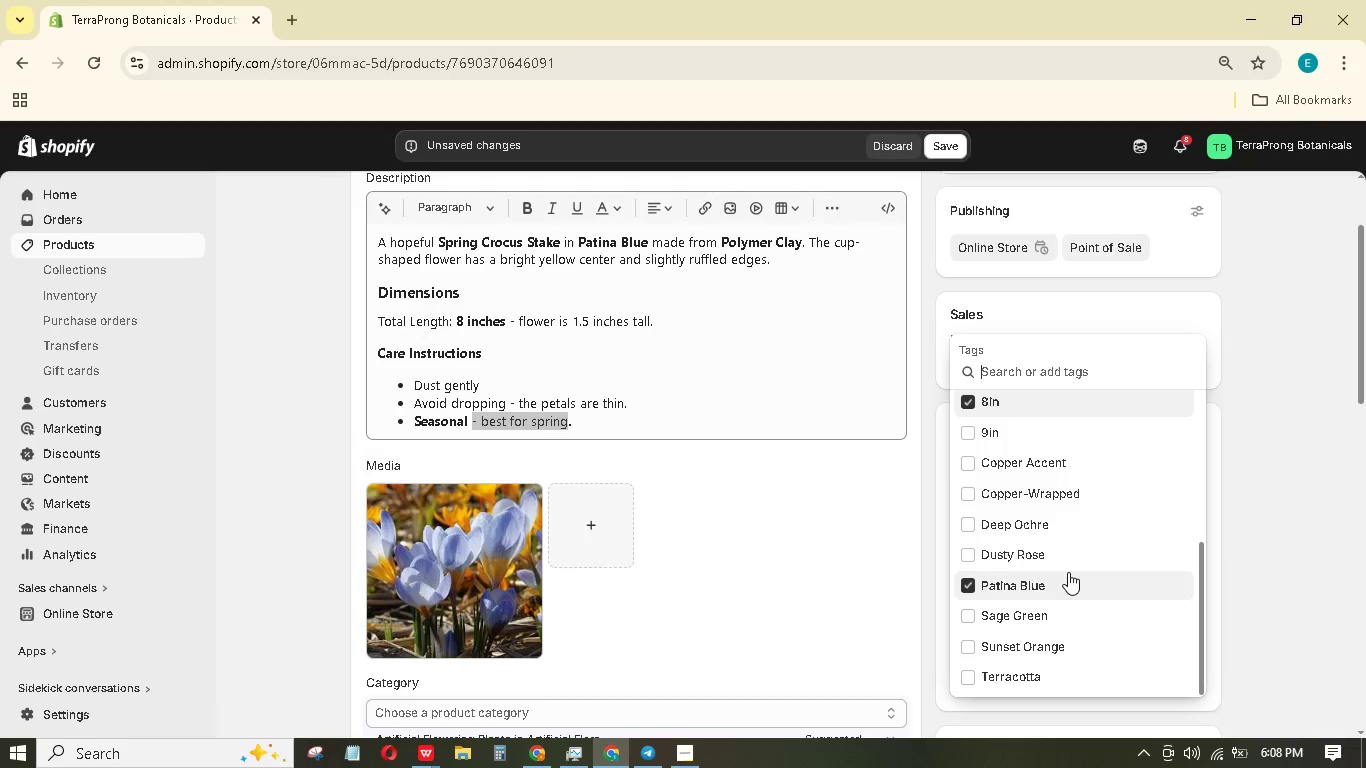 
scroll: coordinate [1067, 574], scroll_direction: up, amount: 4.0
 